 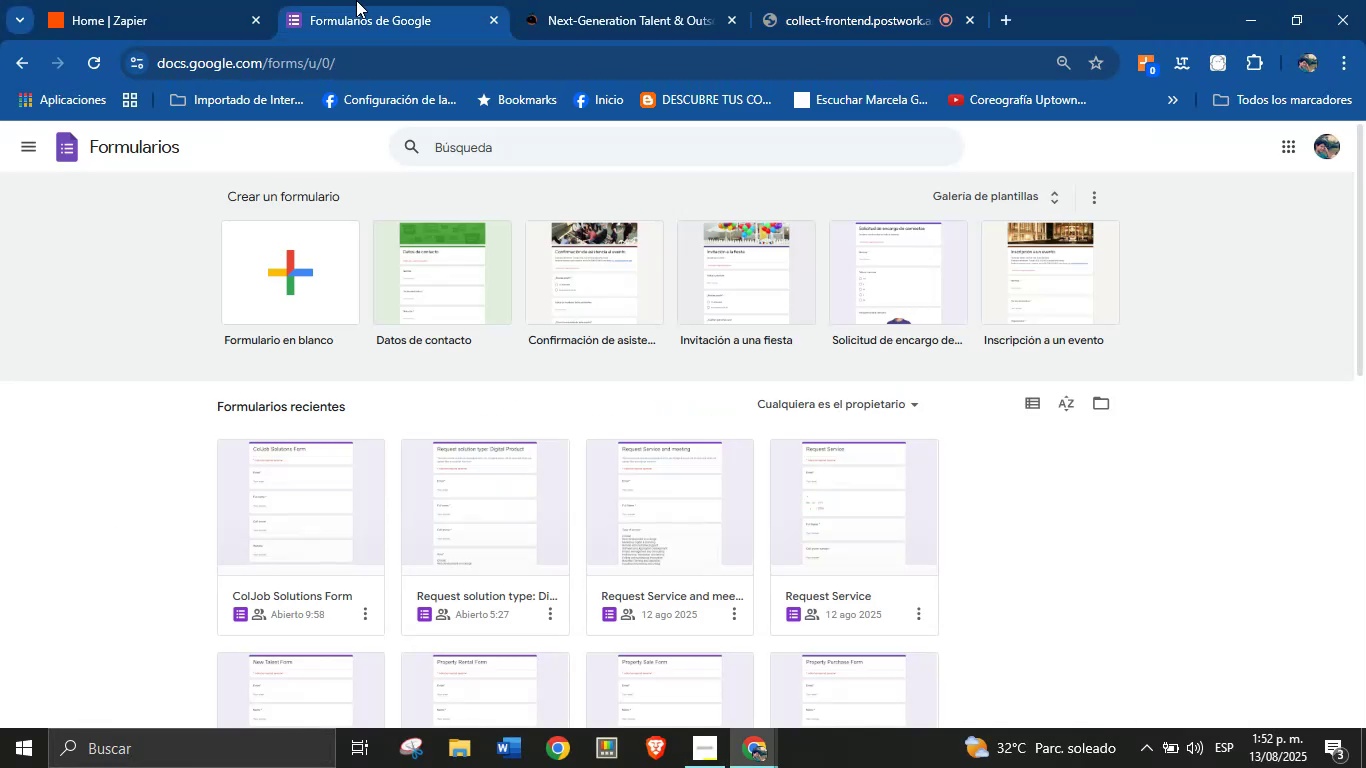 
scroll: coordinate [198, 427], scroll_direction: up, amount: 1.0
 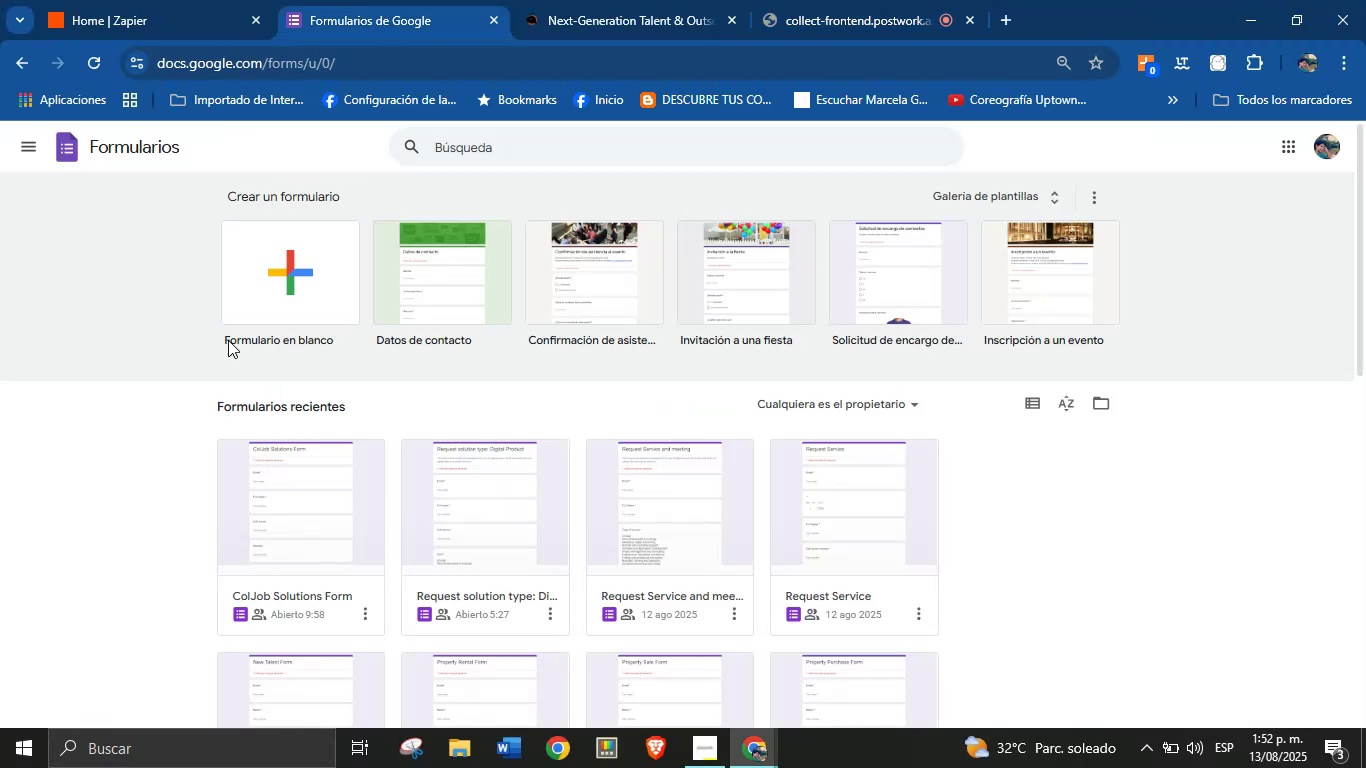 
left_click([260, 276])
 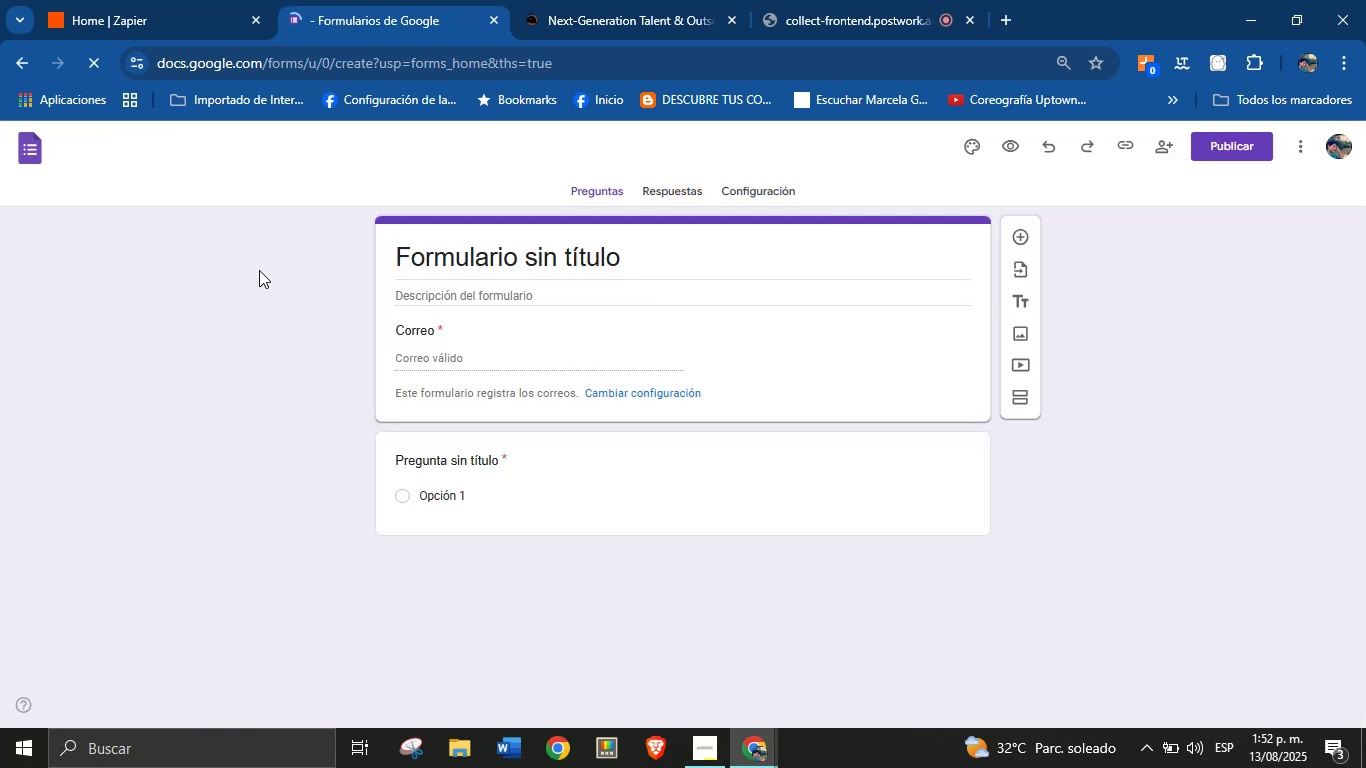 
wait(5.91)
 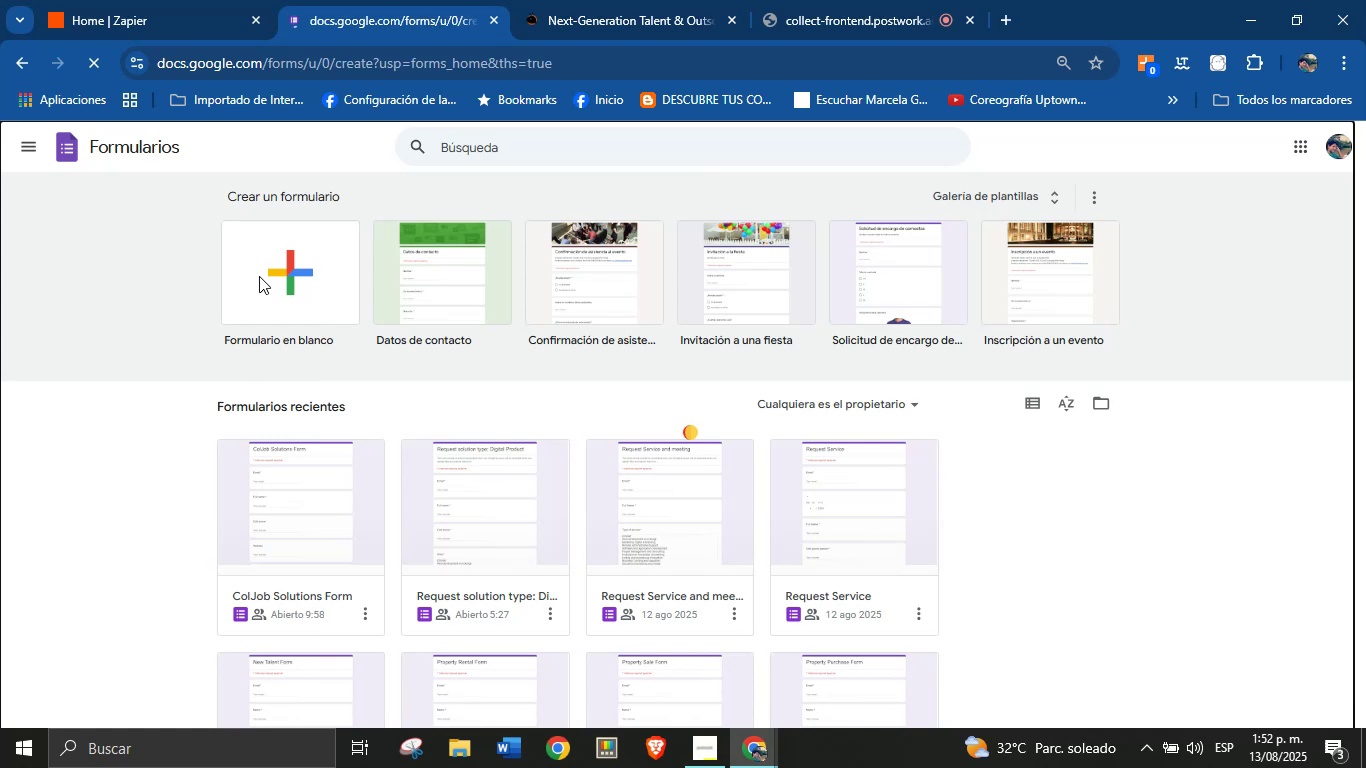 
left_click([187, 0])
 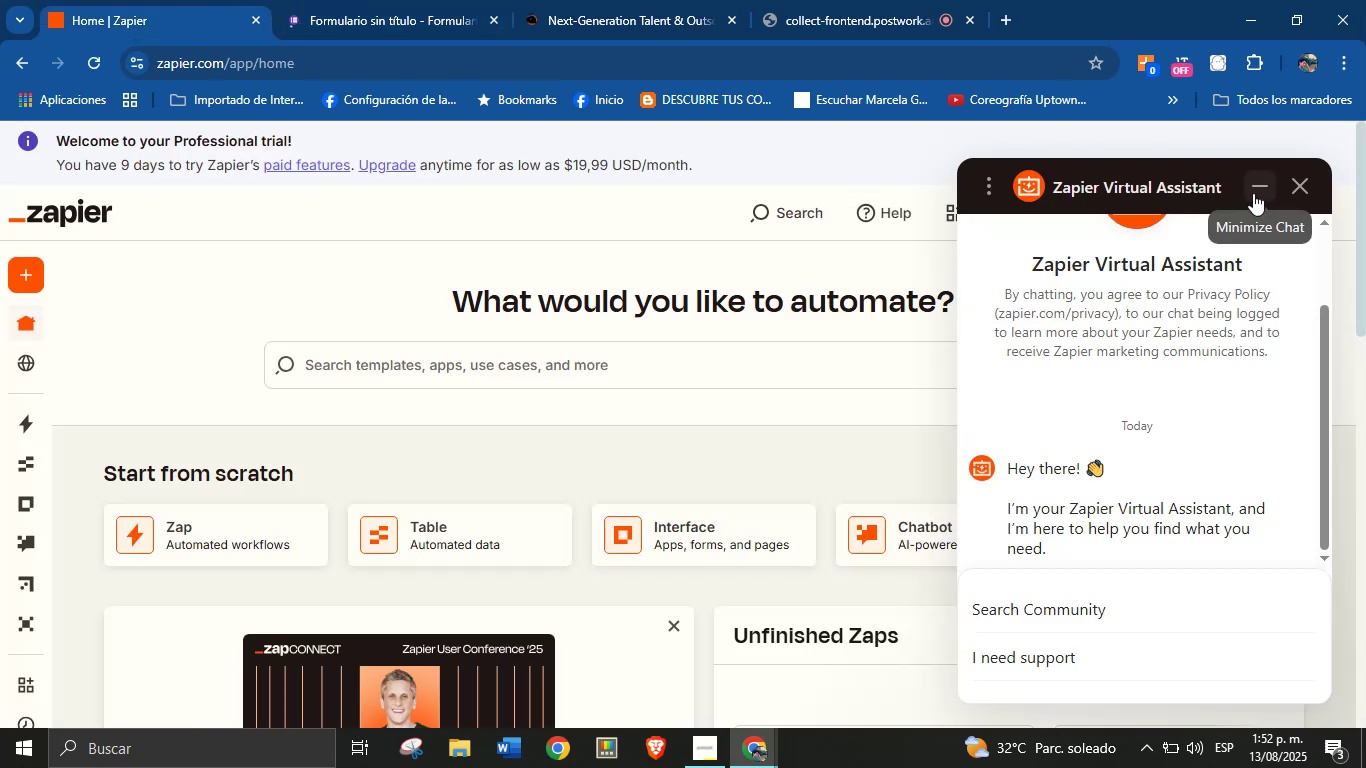 
left_click([1295, 184])
 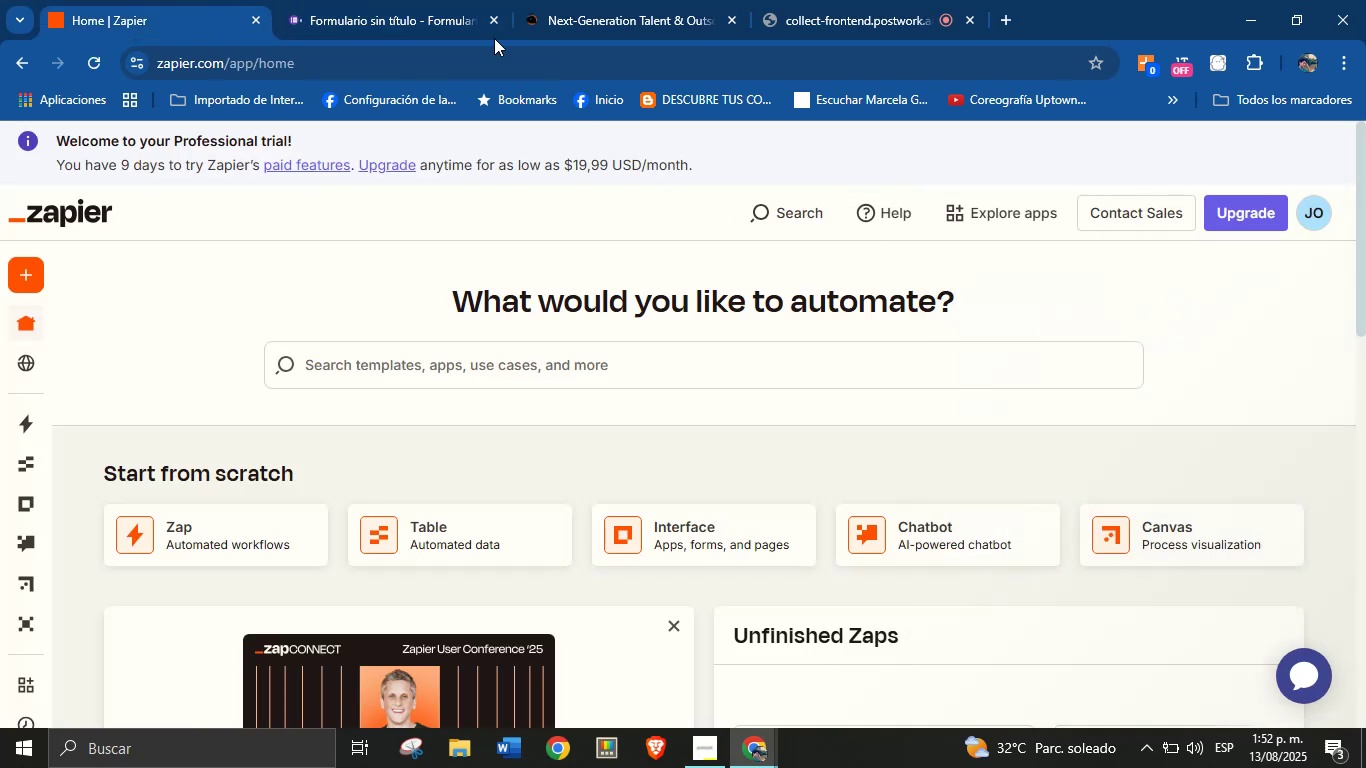 
left_click([439, 0])
 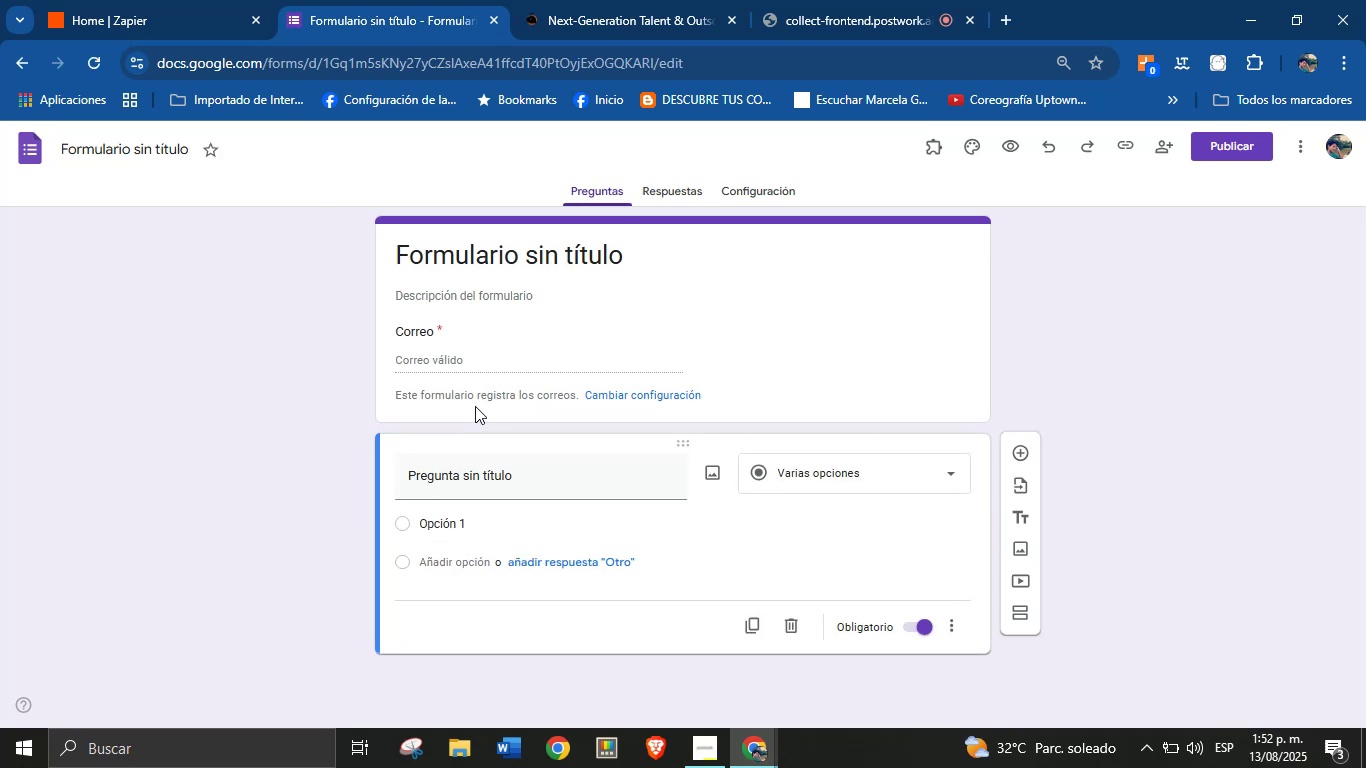 
wait(11.46)
 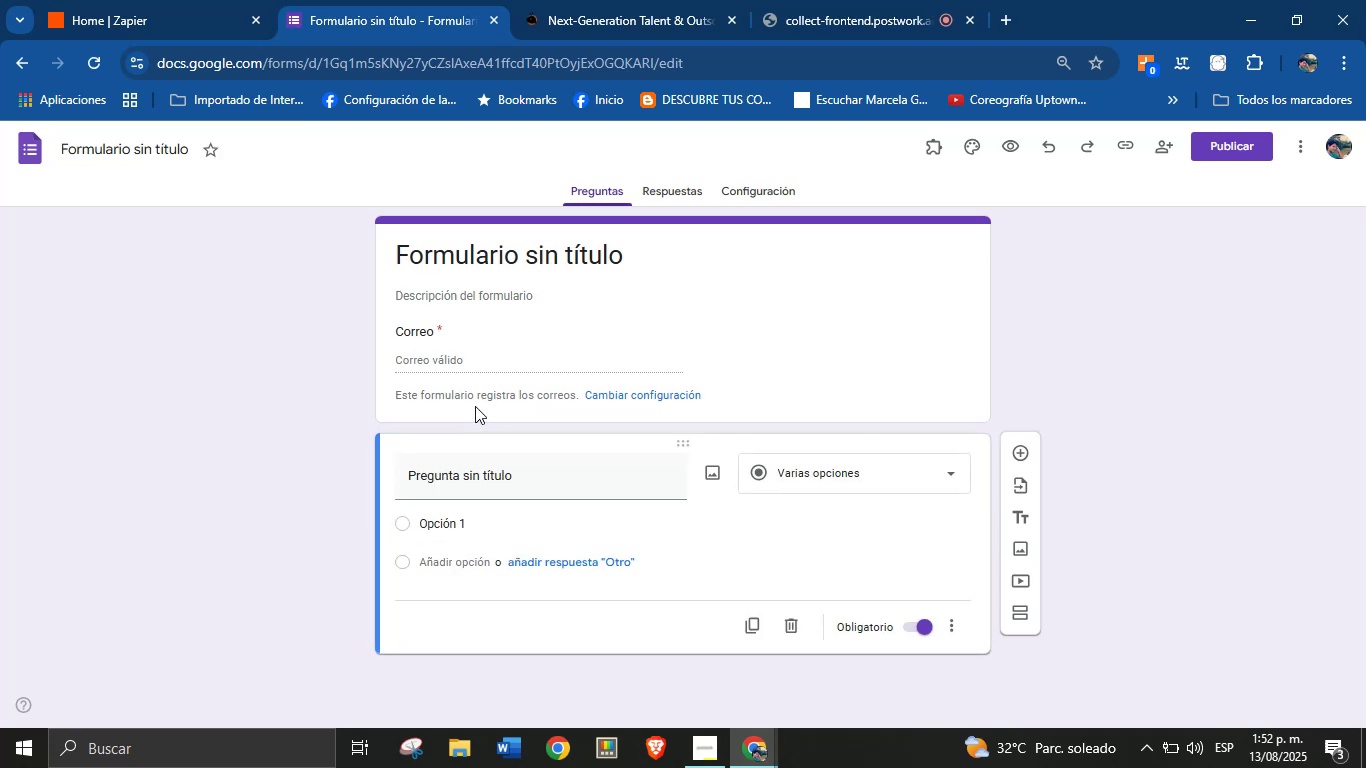 
double_click([456, 247])
 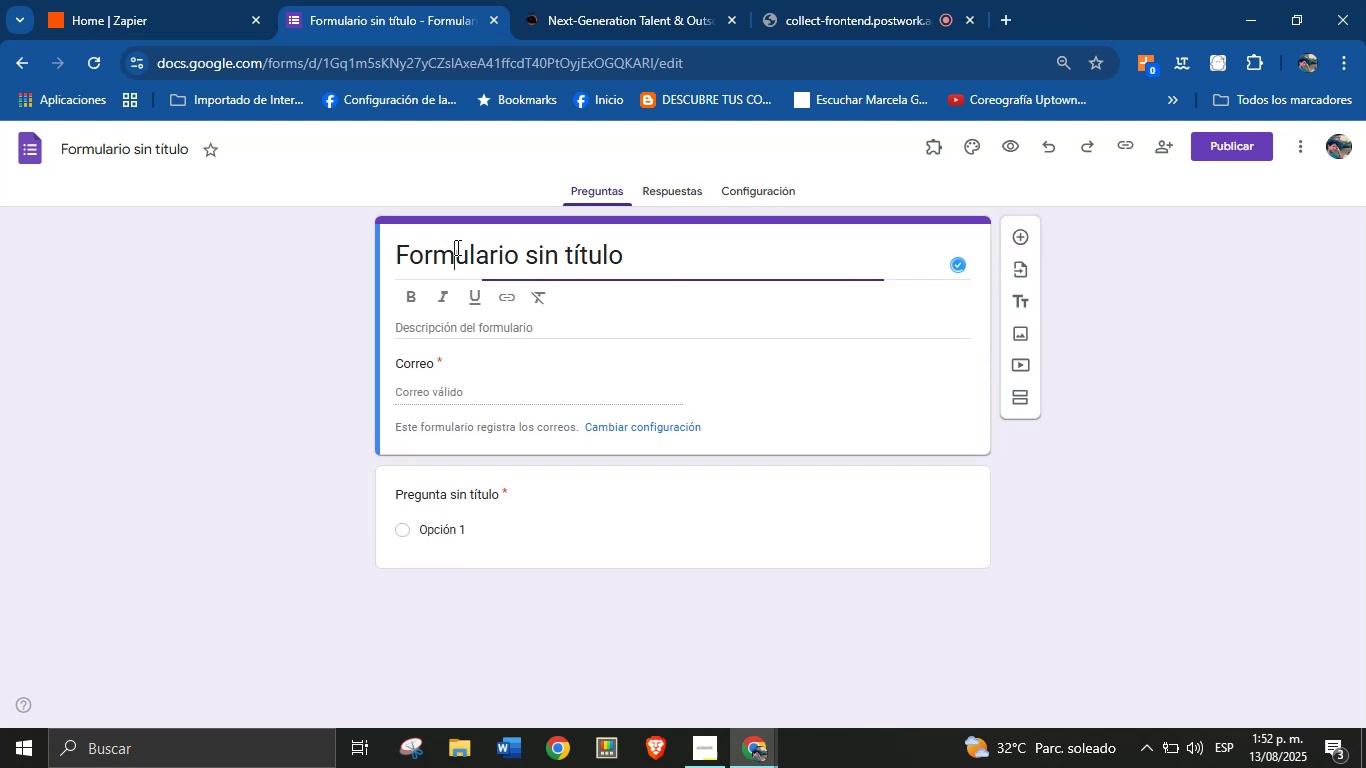 
triple_click([456, 247])
 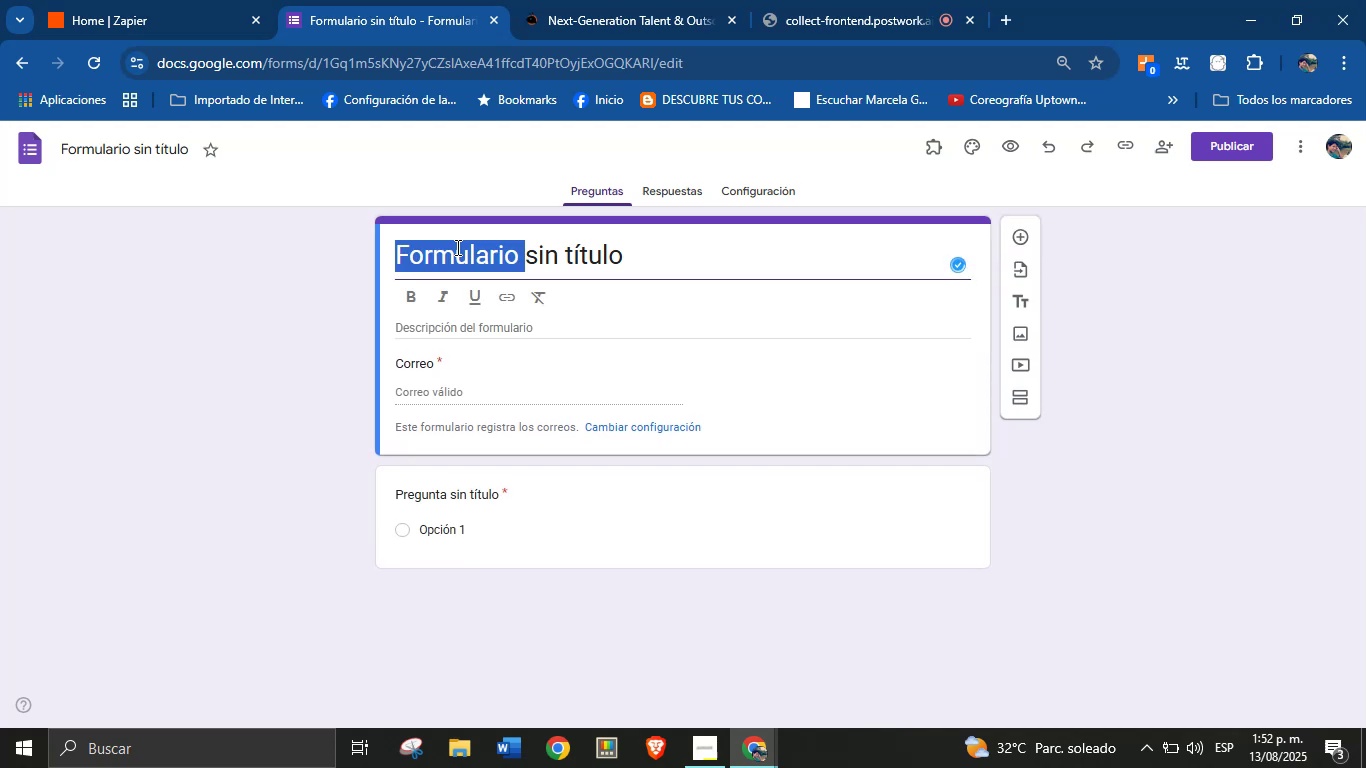 
triple_click([456, 247])
 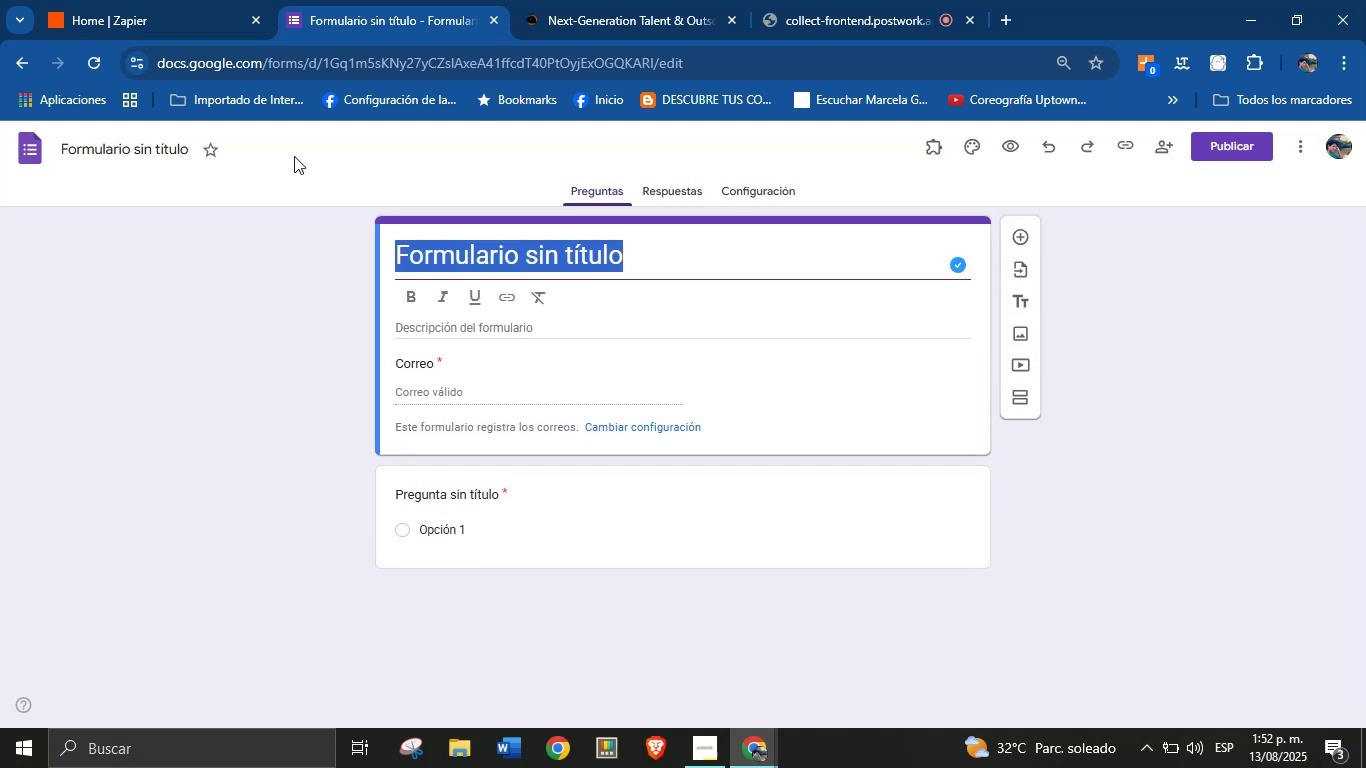 
left_click([540, 0])
 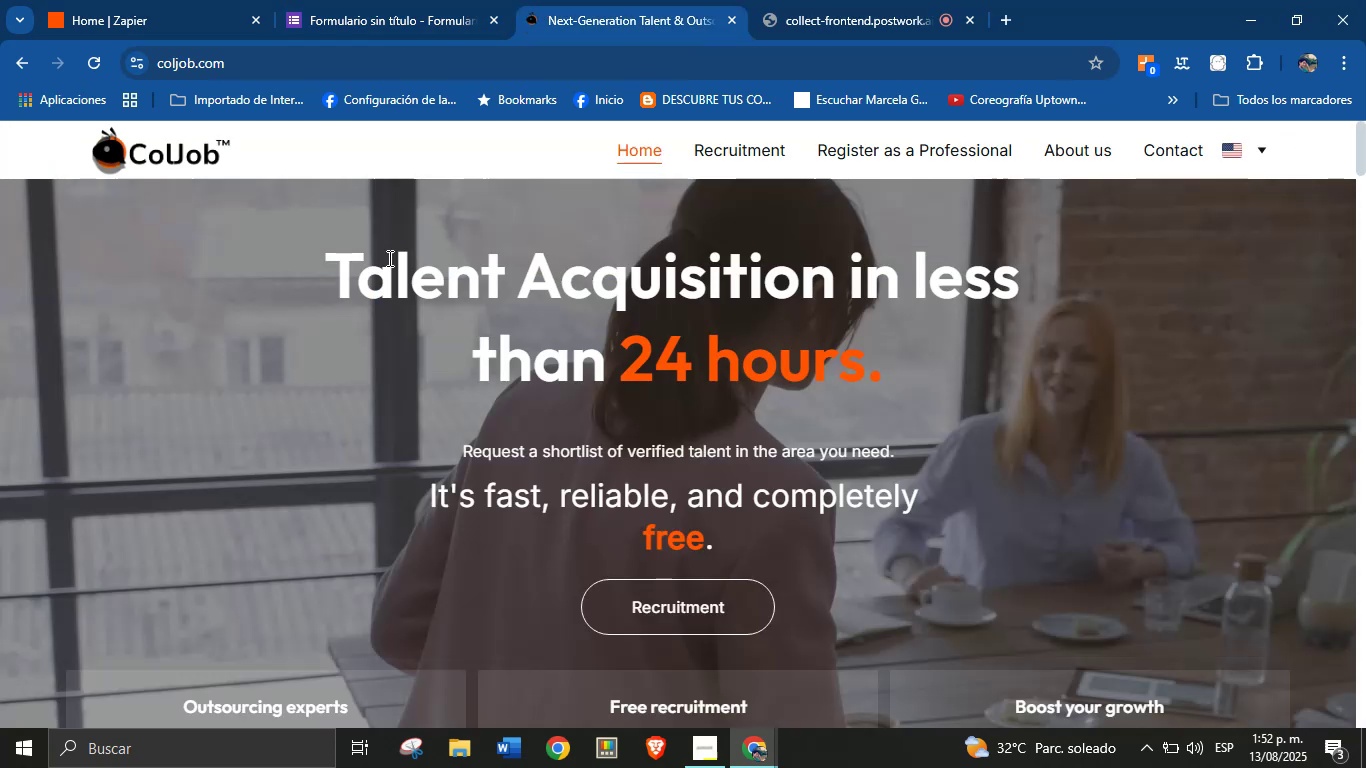 
left_click([332, 0])
 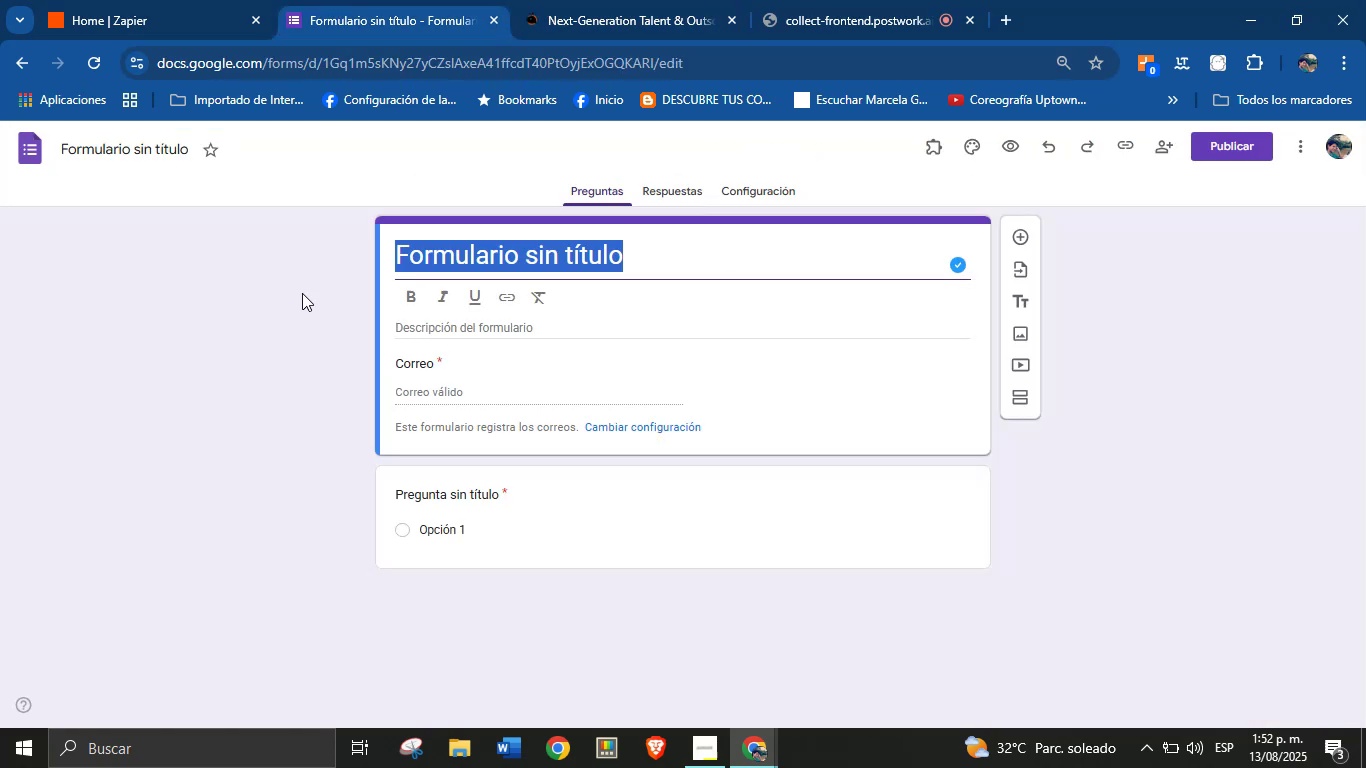 
left_click([290, 331])
 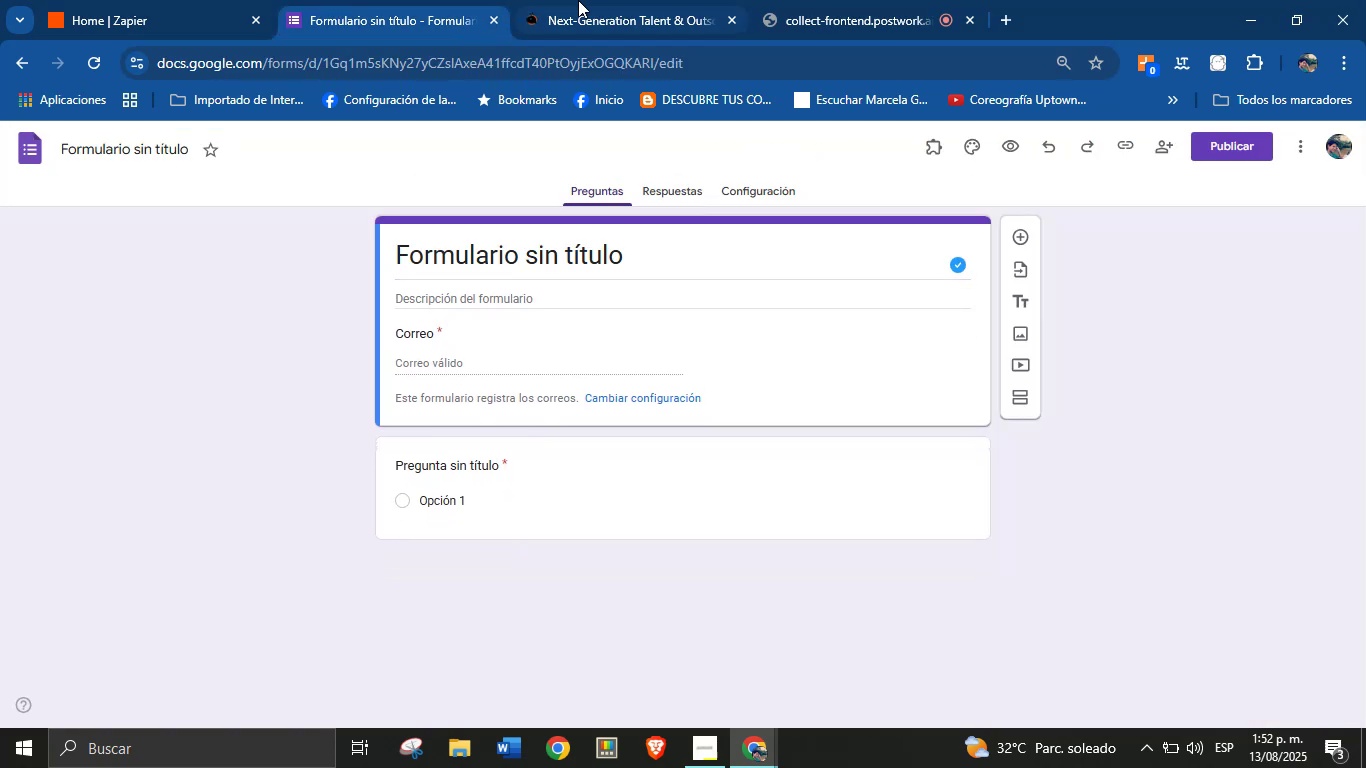 
left_click([580, 0])
 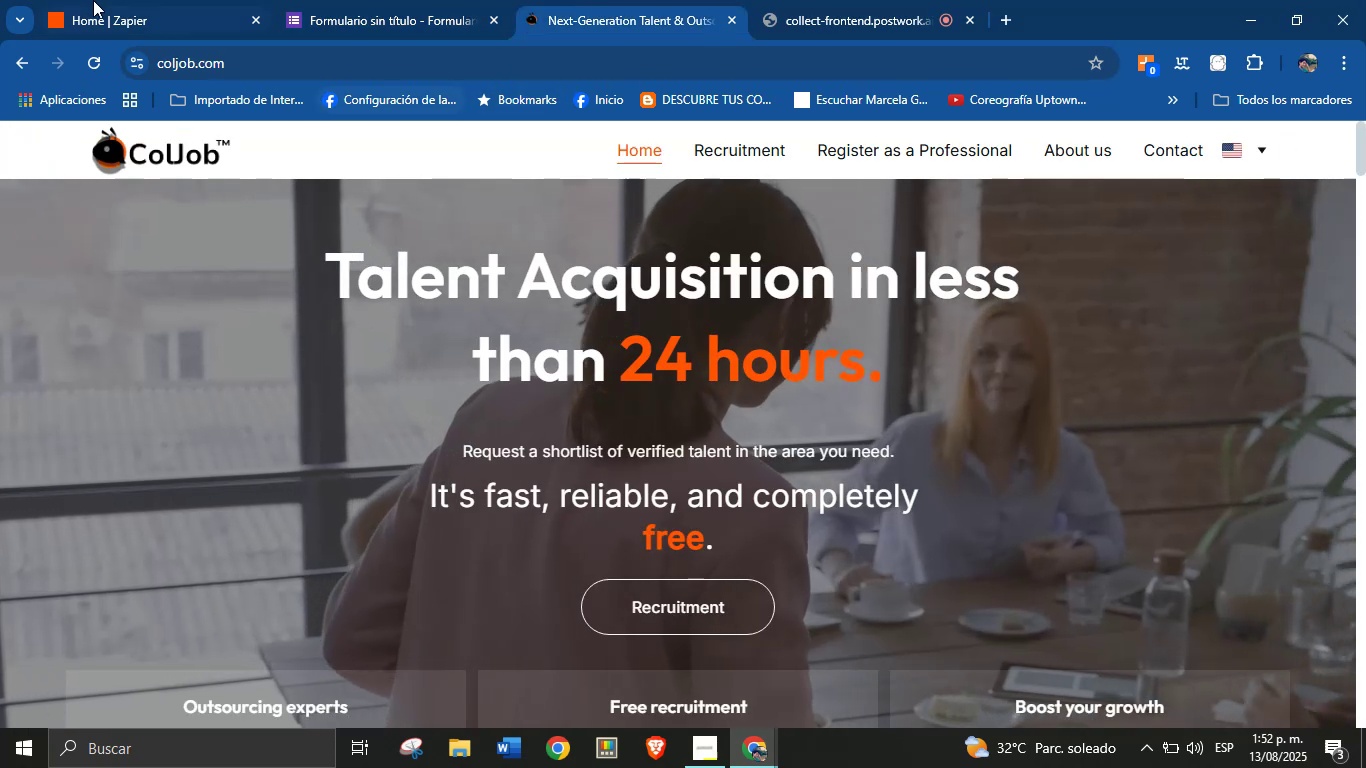 
left_click([351, 0])
 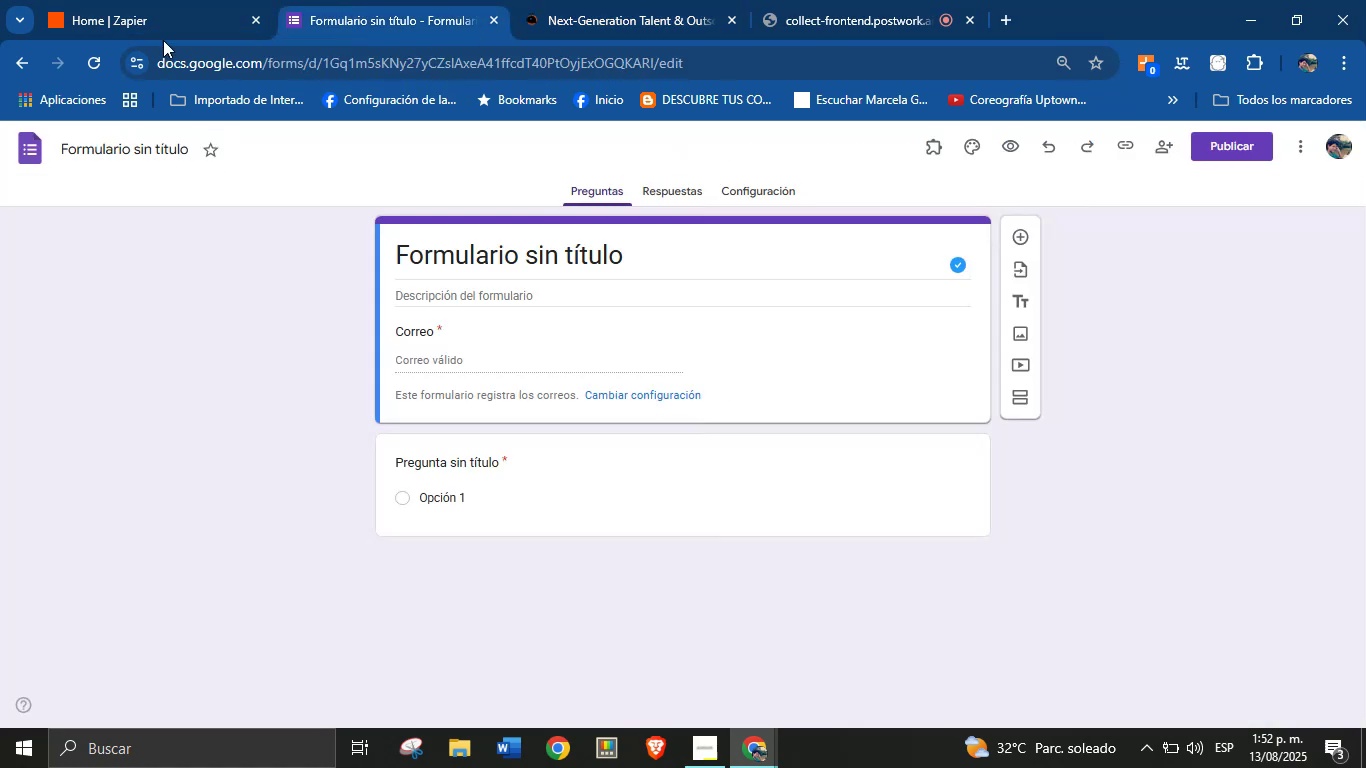 
left_click([129, 0])
 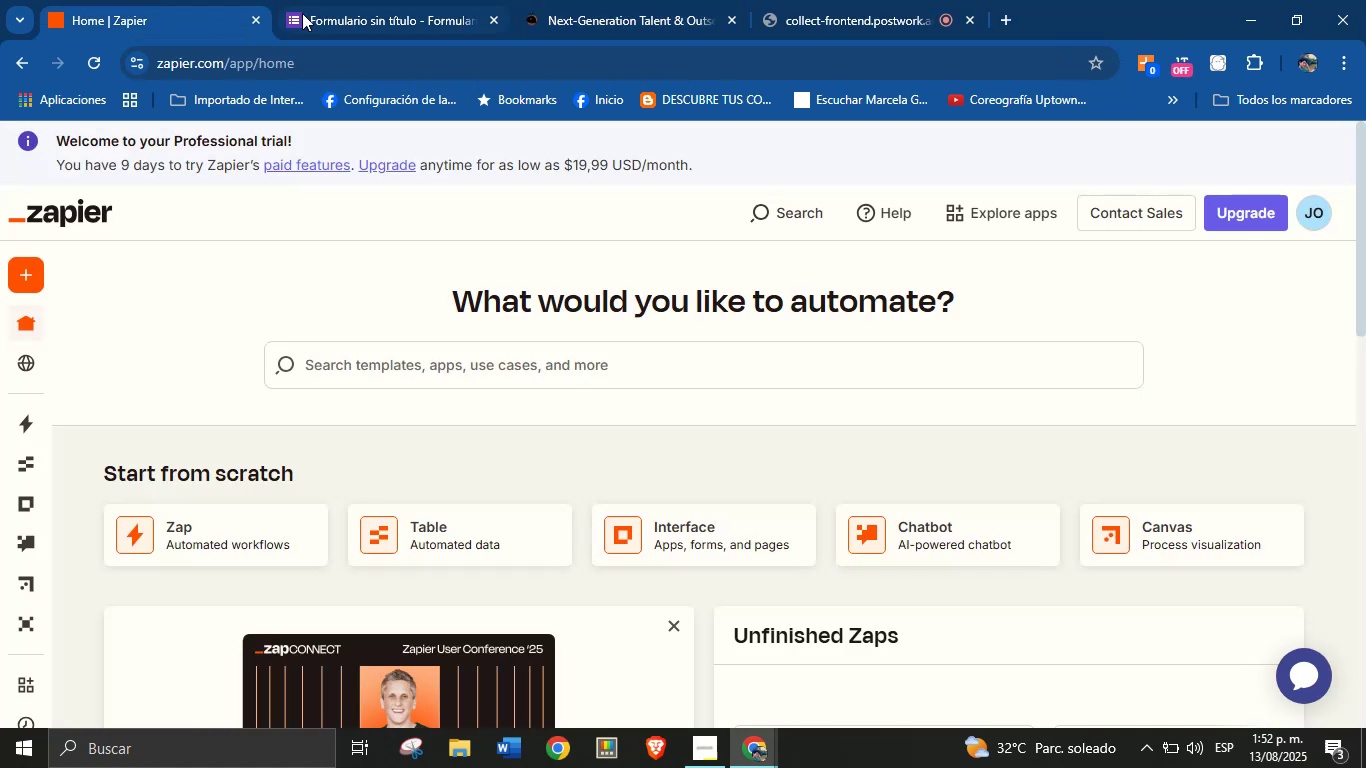 
left_click([325, 0])
 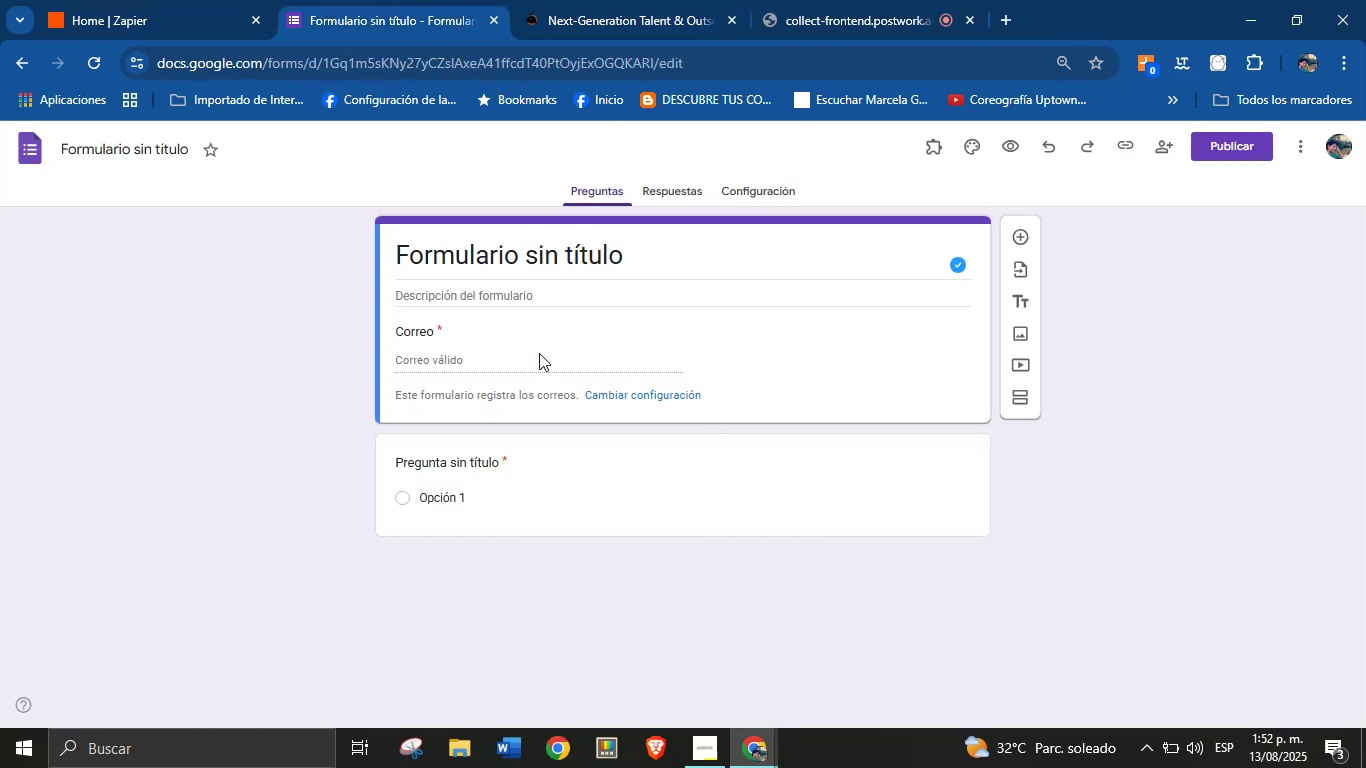 
double_click([559, 249])
 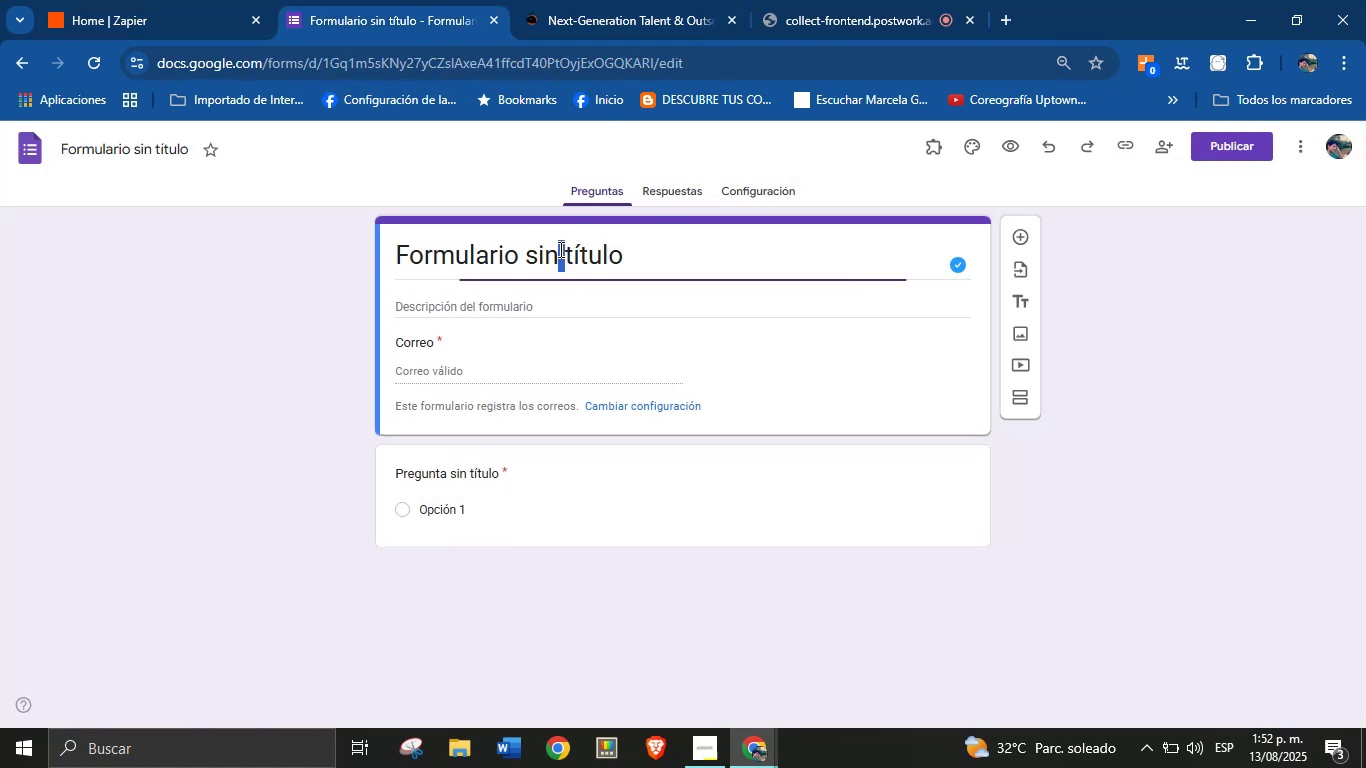 
triple_click([559, 249])
 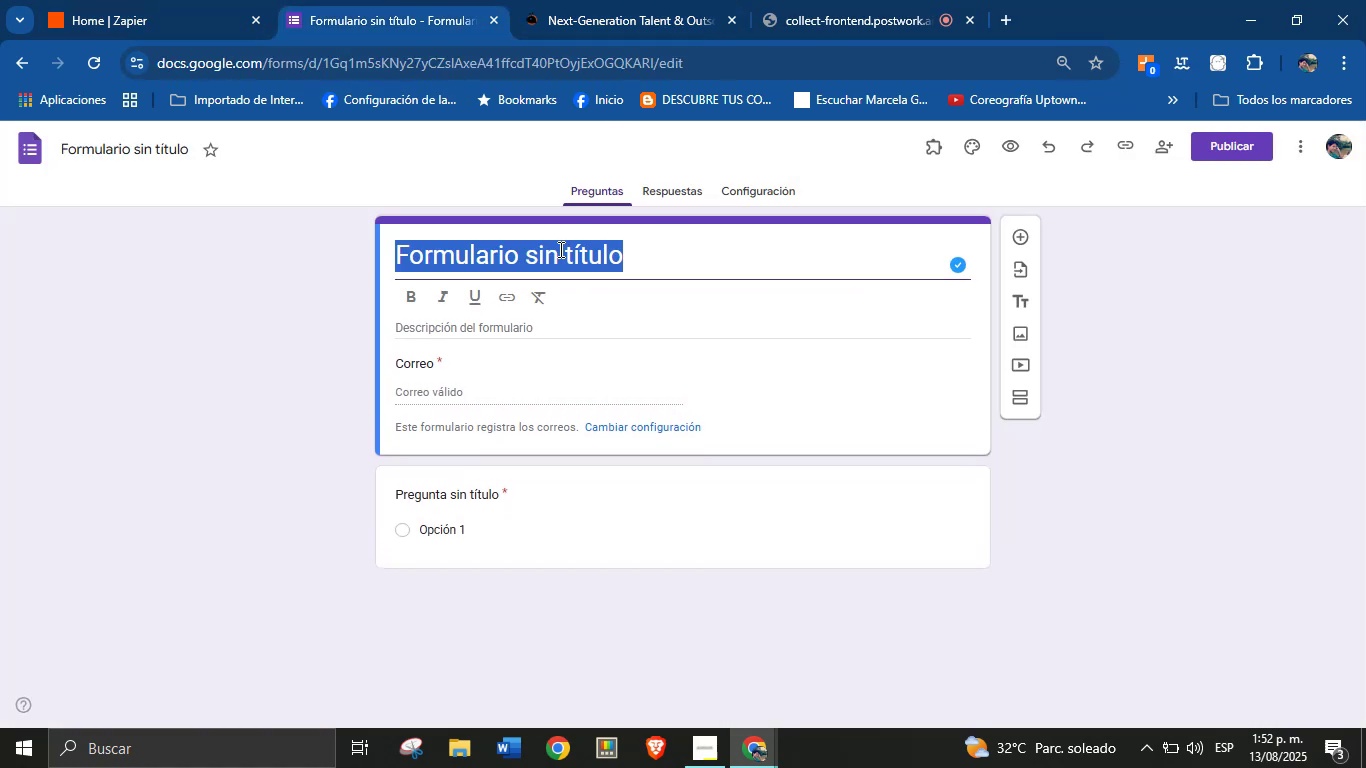 
type(Request )
 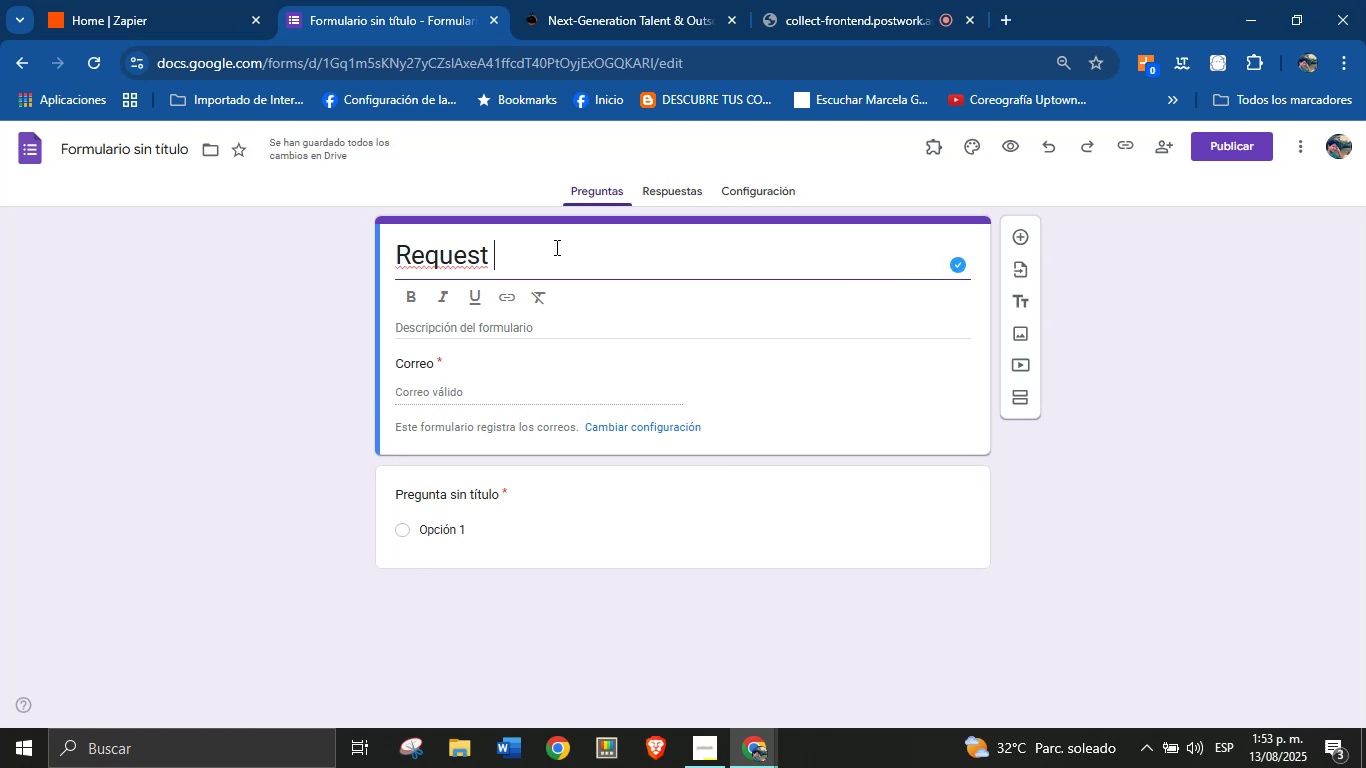 
wait(7.95)
 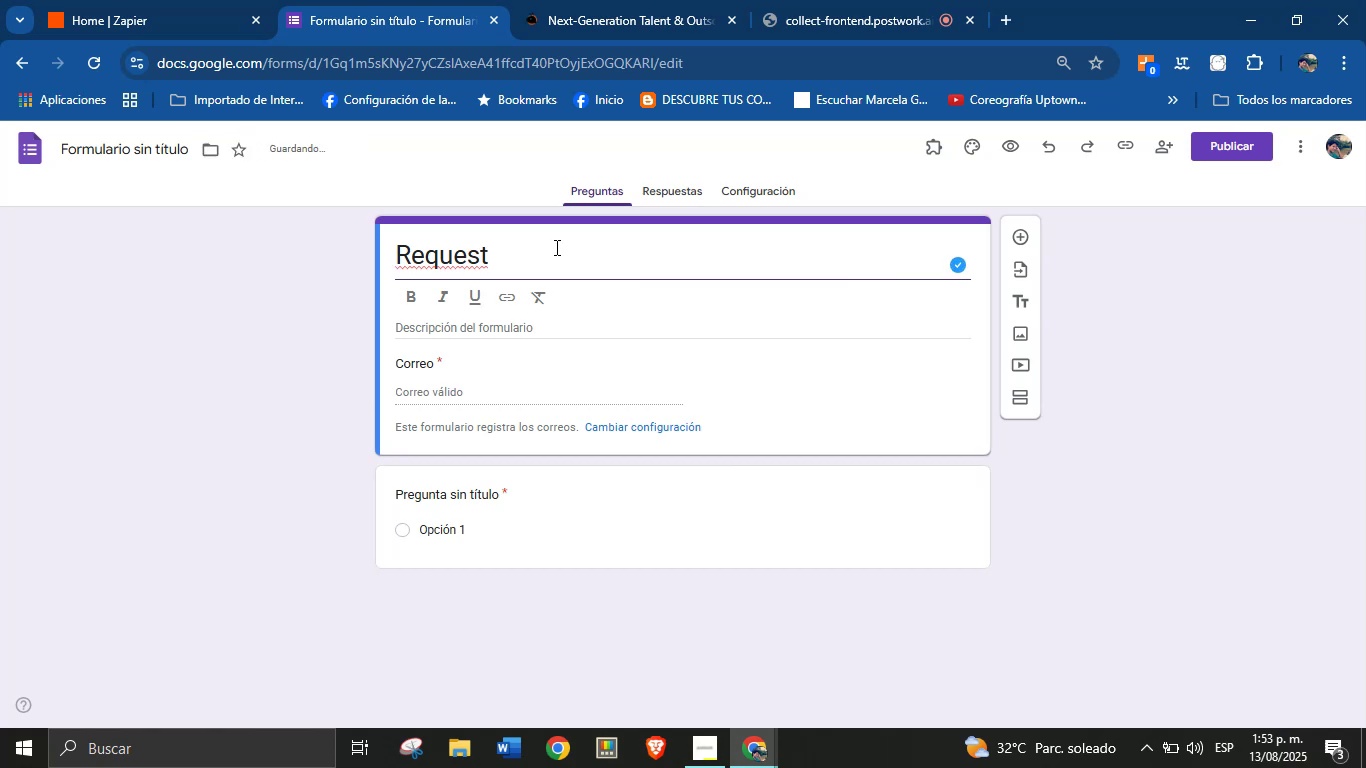 
type(service)
key(Backspace)
key(Backspace)
key(Backspace)
key(Backspace)
key(Backspace)
key(Backspace)
key(Backspace)
type(ColJob Solutions)
 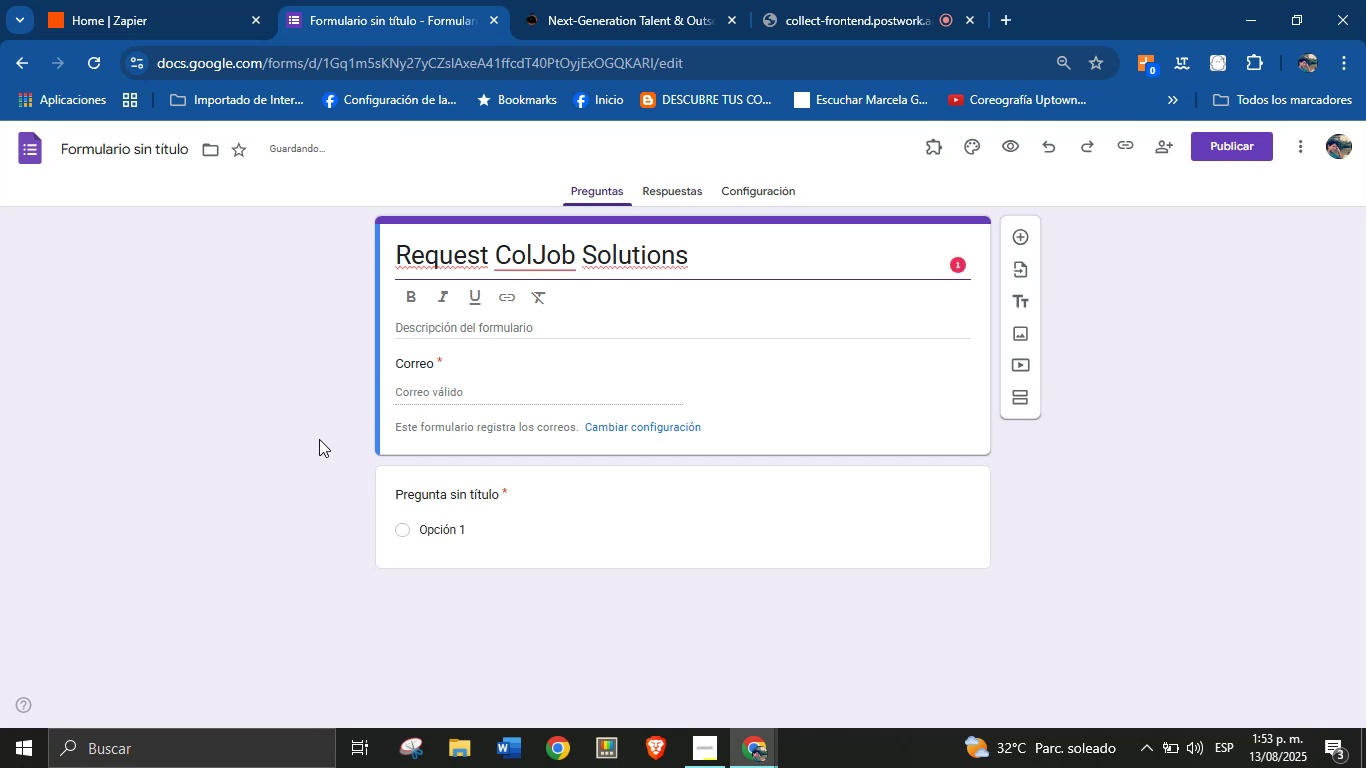 
left_click([453, 498])
 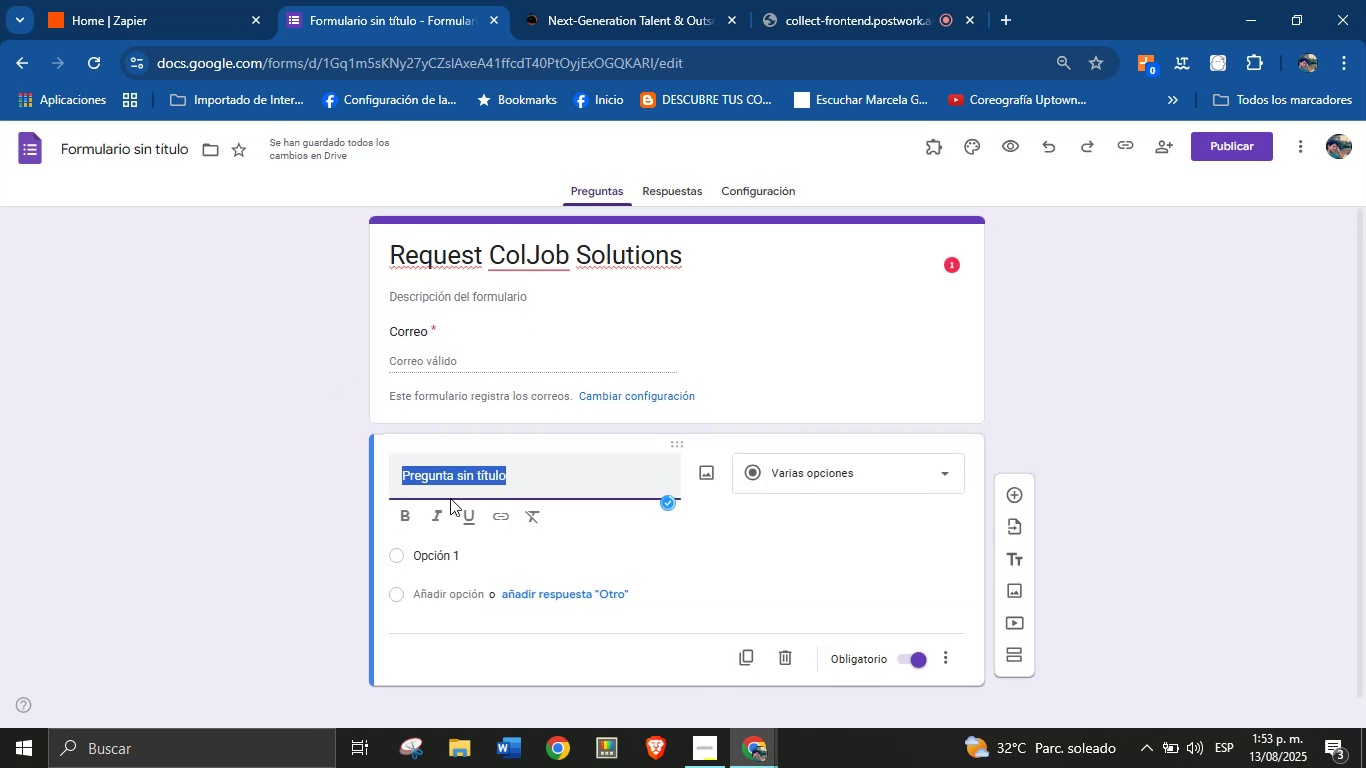 
type(Name)
 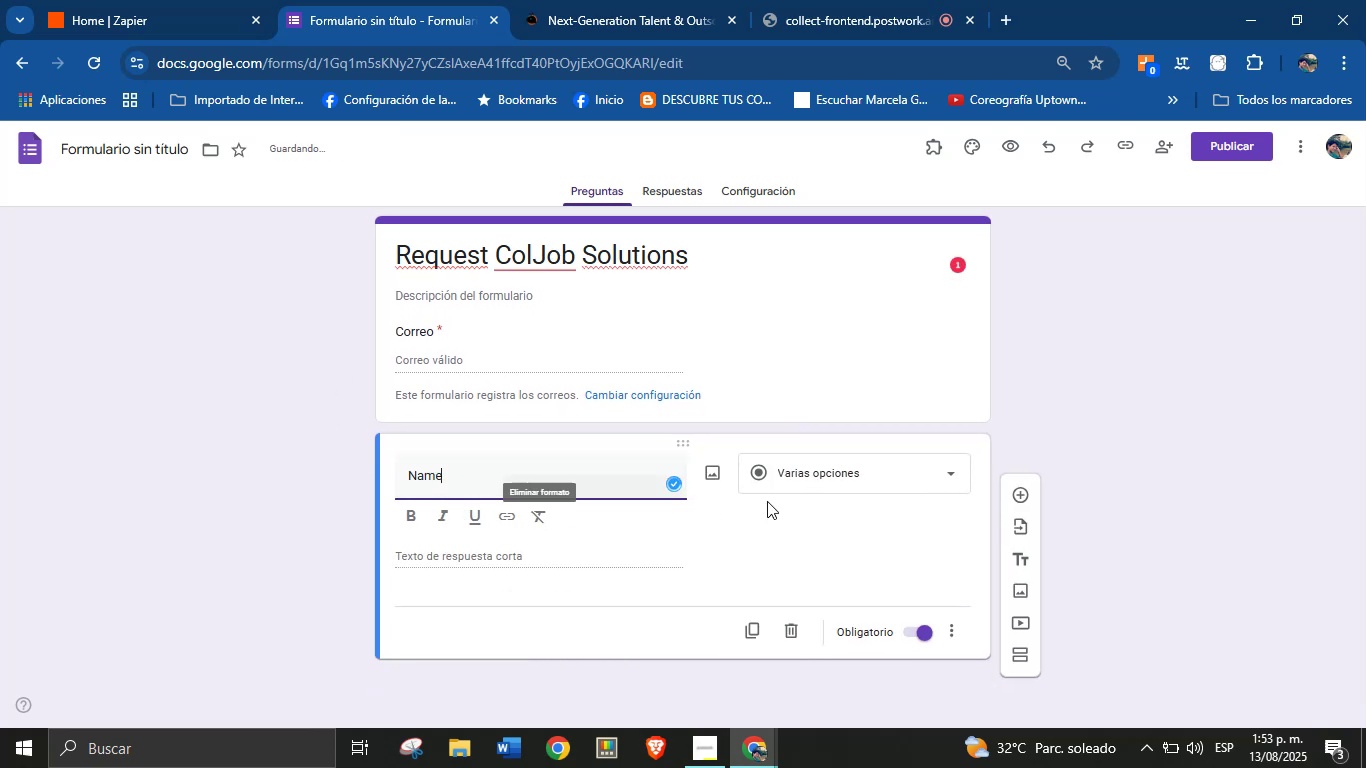 
left_click([932, 485])
 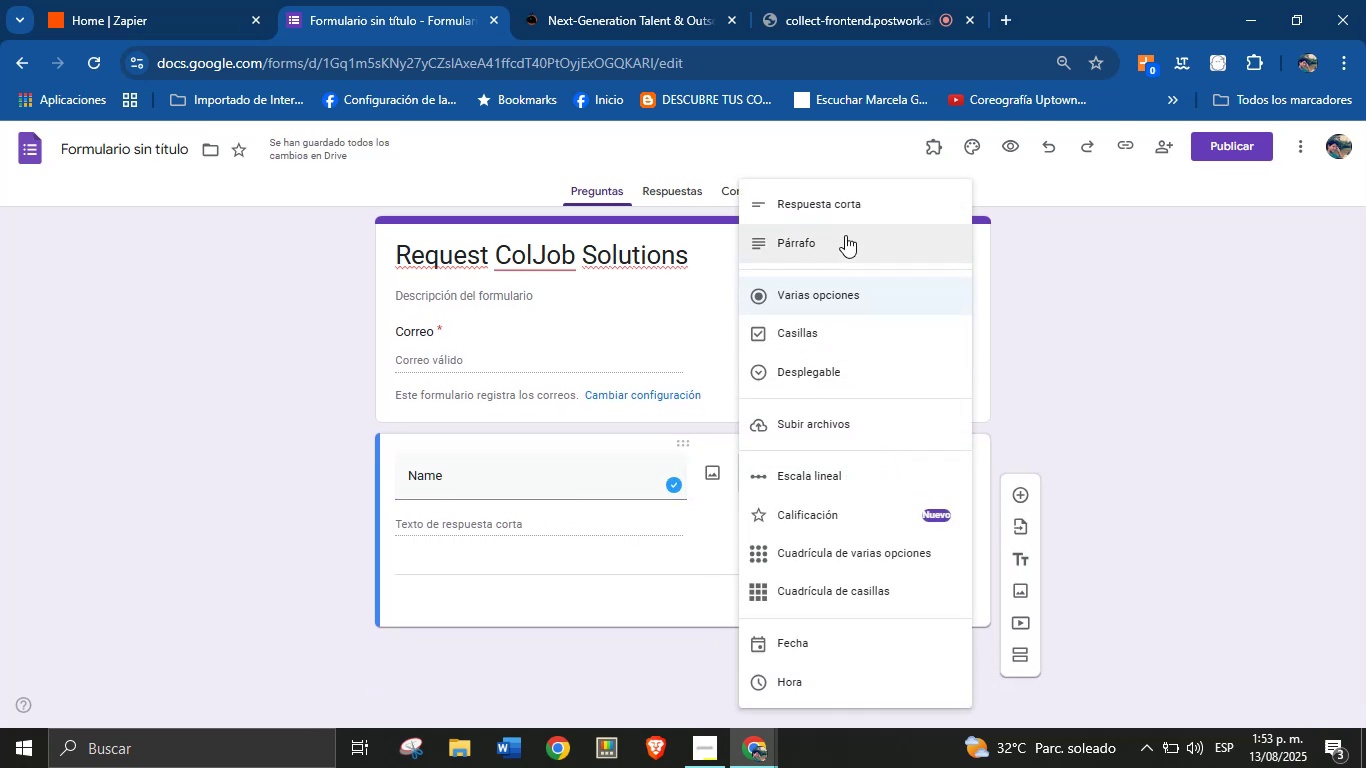 
left_click([853, 206])
 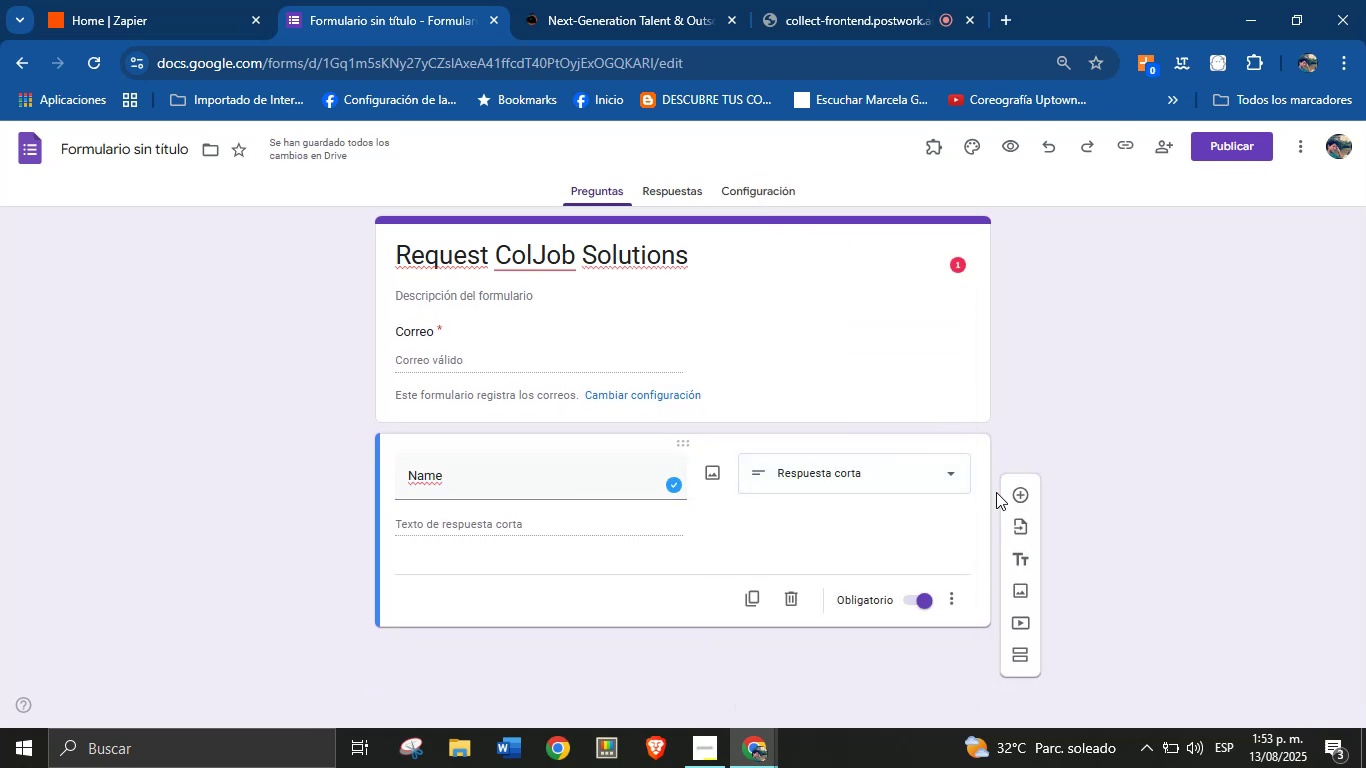 
left_click([1020, 493])
 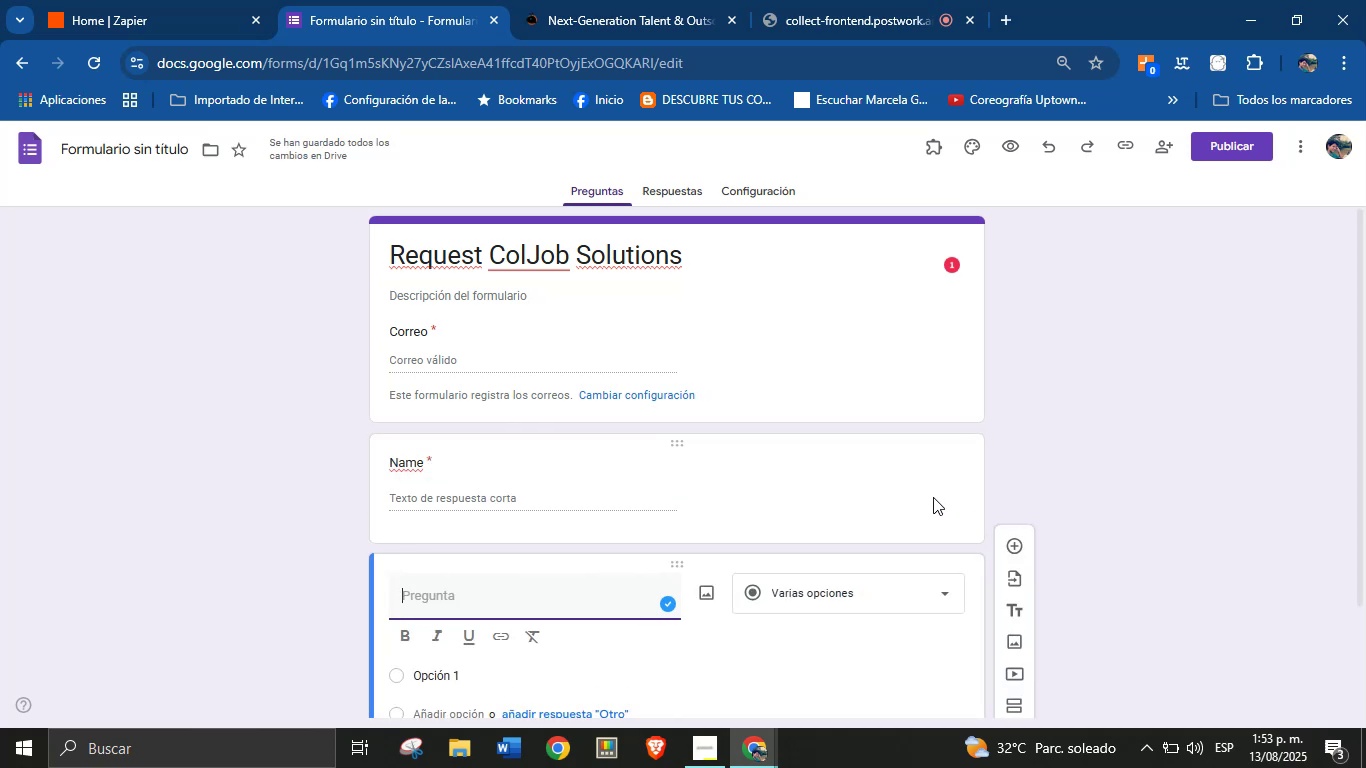 
wait(10.97)
 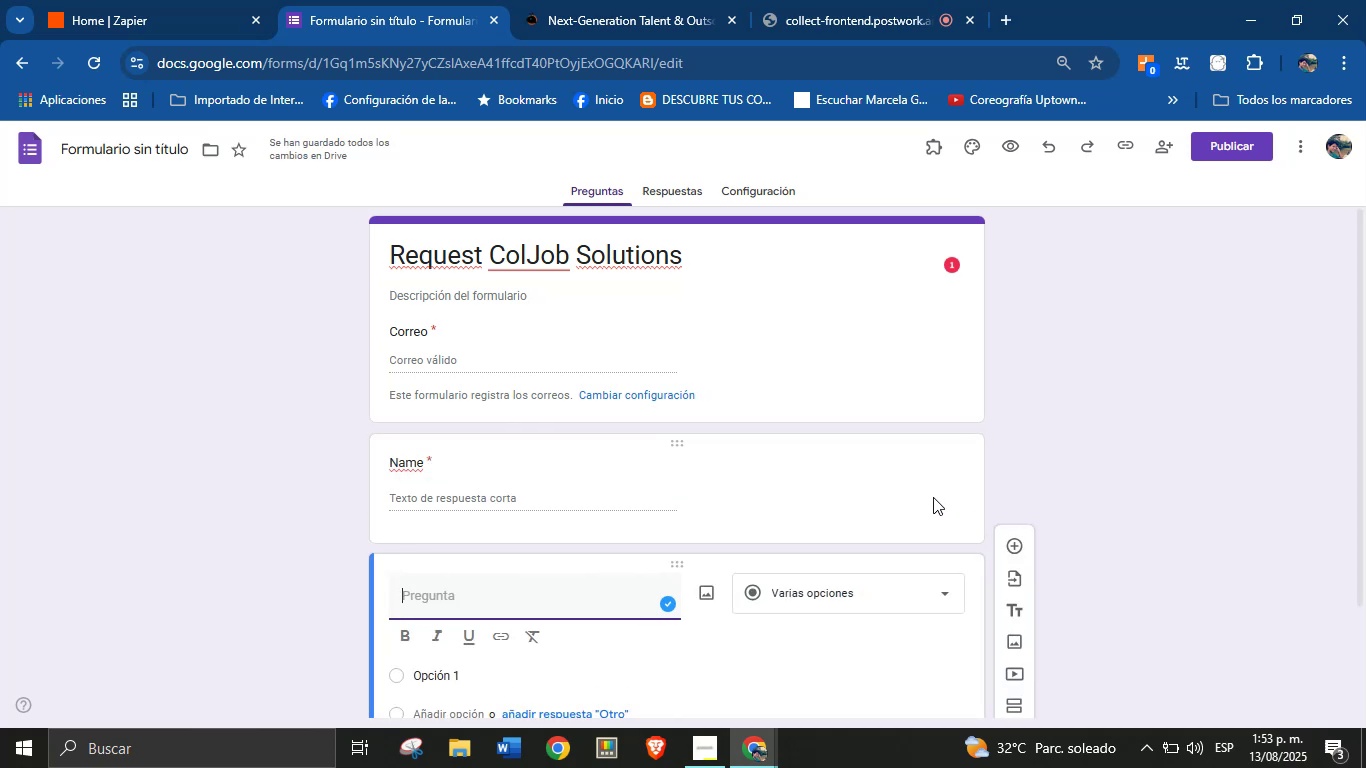 
scroll: coordinate [881, 436], scroll_direction: down, amount: 1.0
 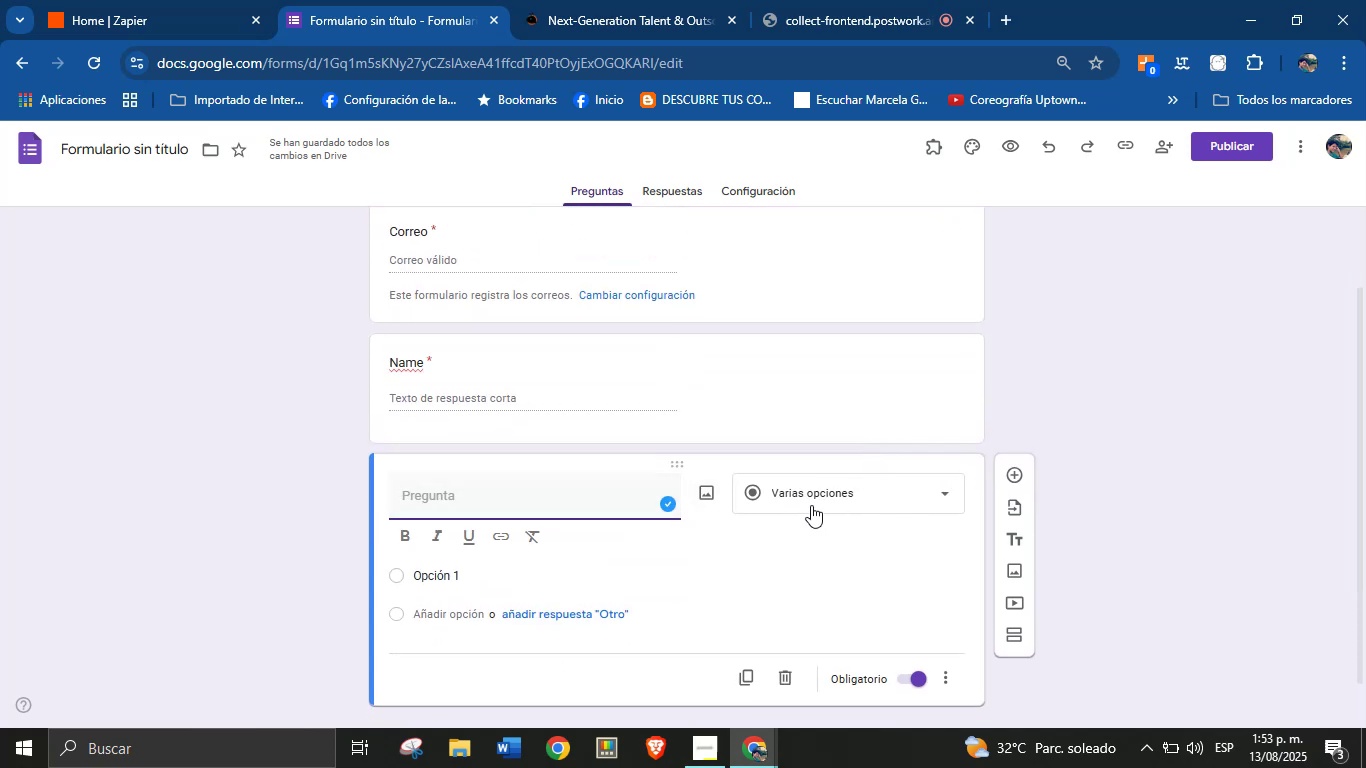 
wait(5.21)
 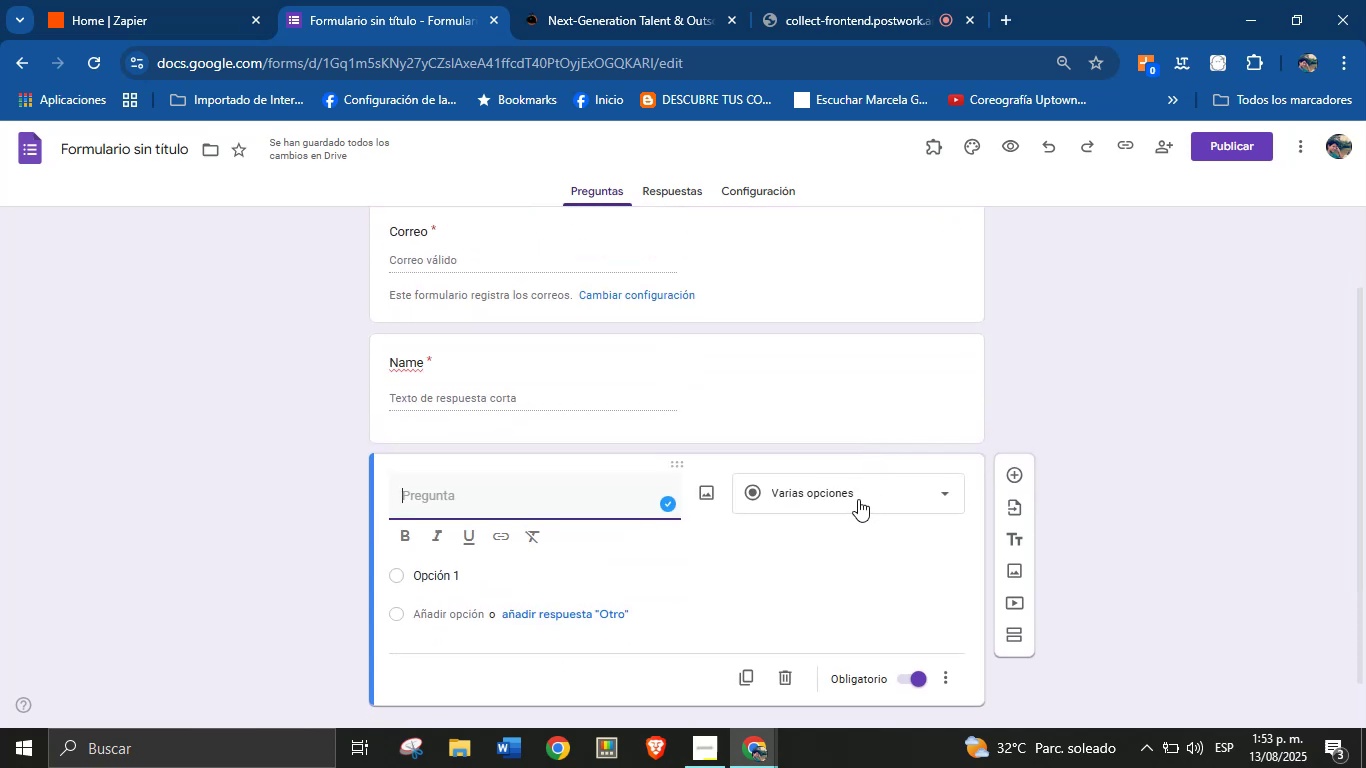 
left_click([395, 365])
 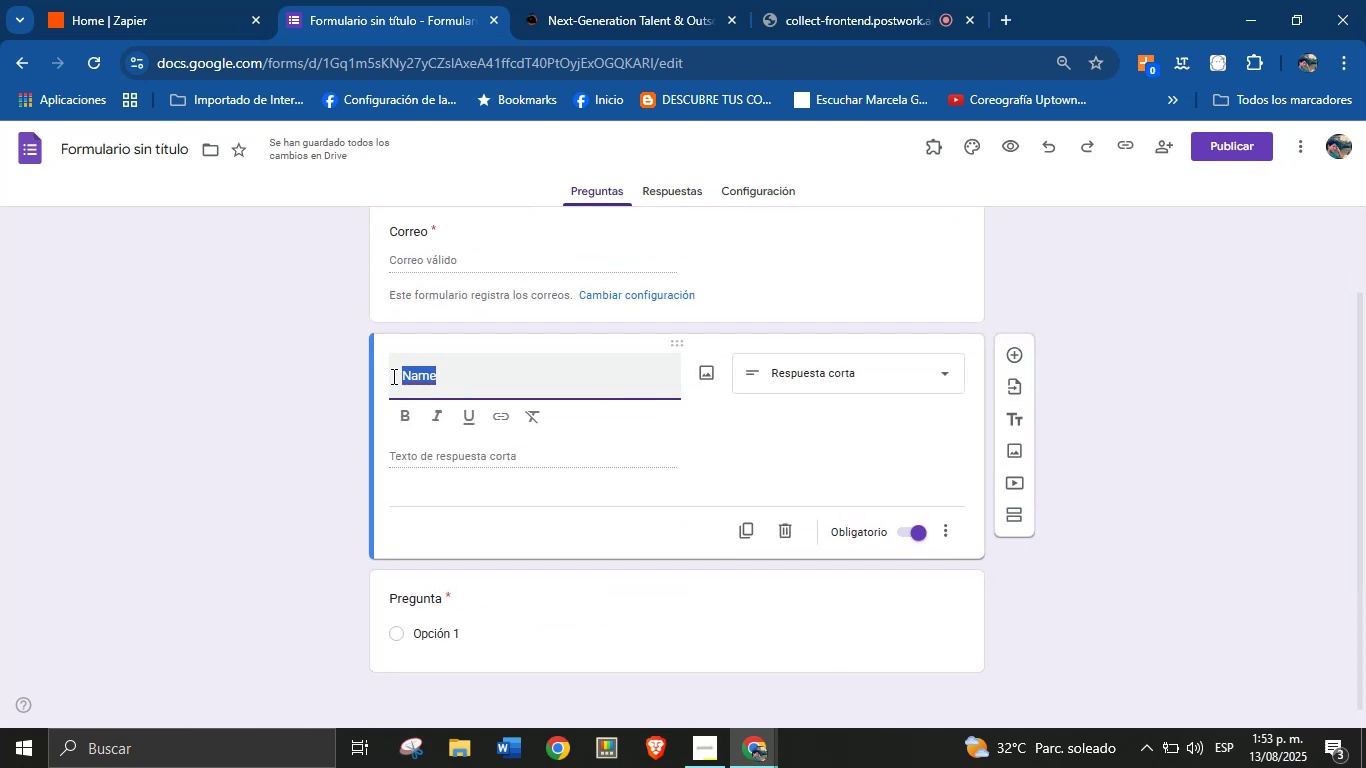 
type(Full name)
 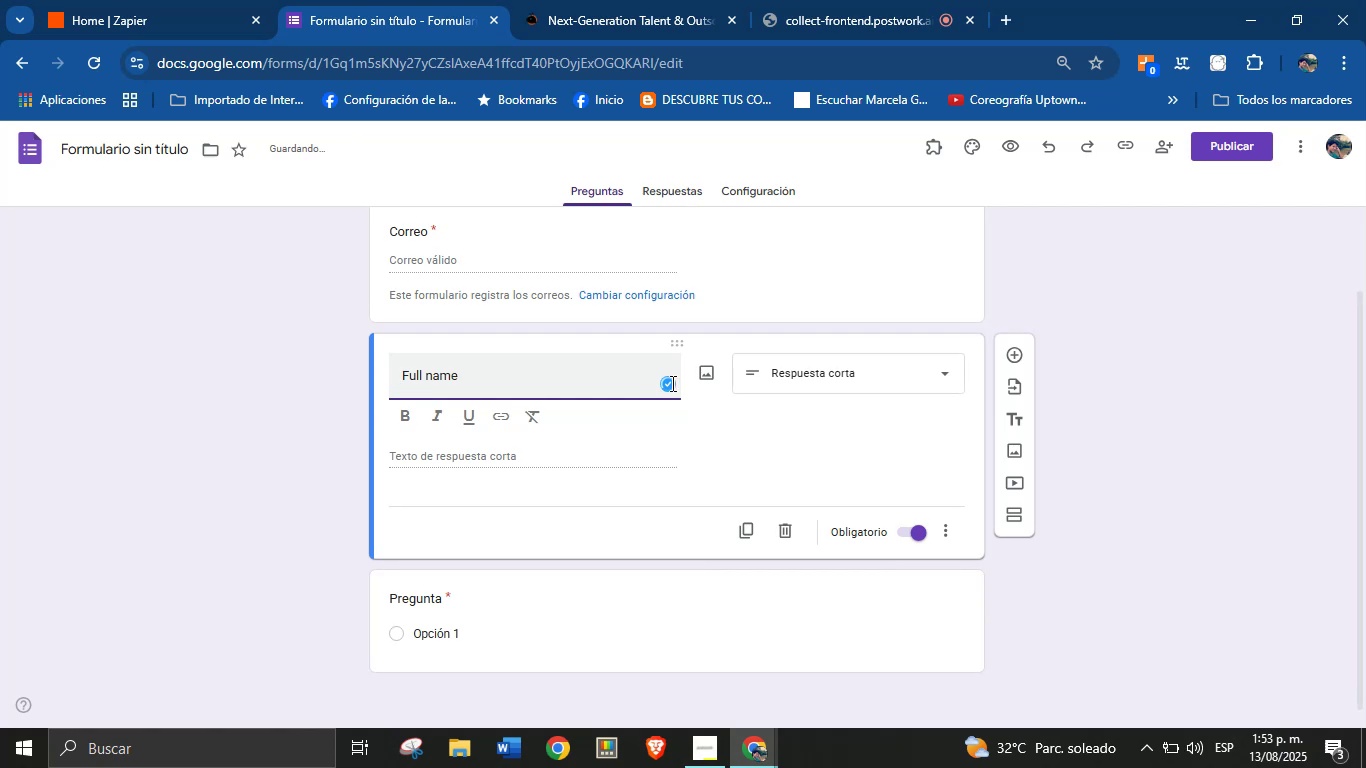 
left_click([748, 433])
 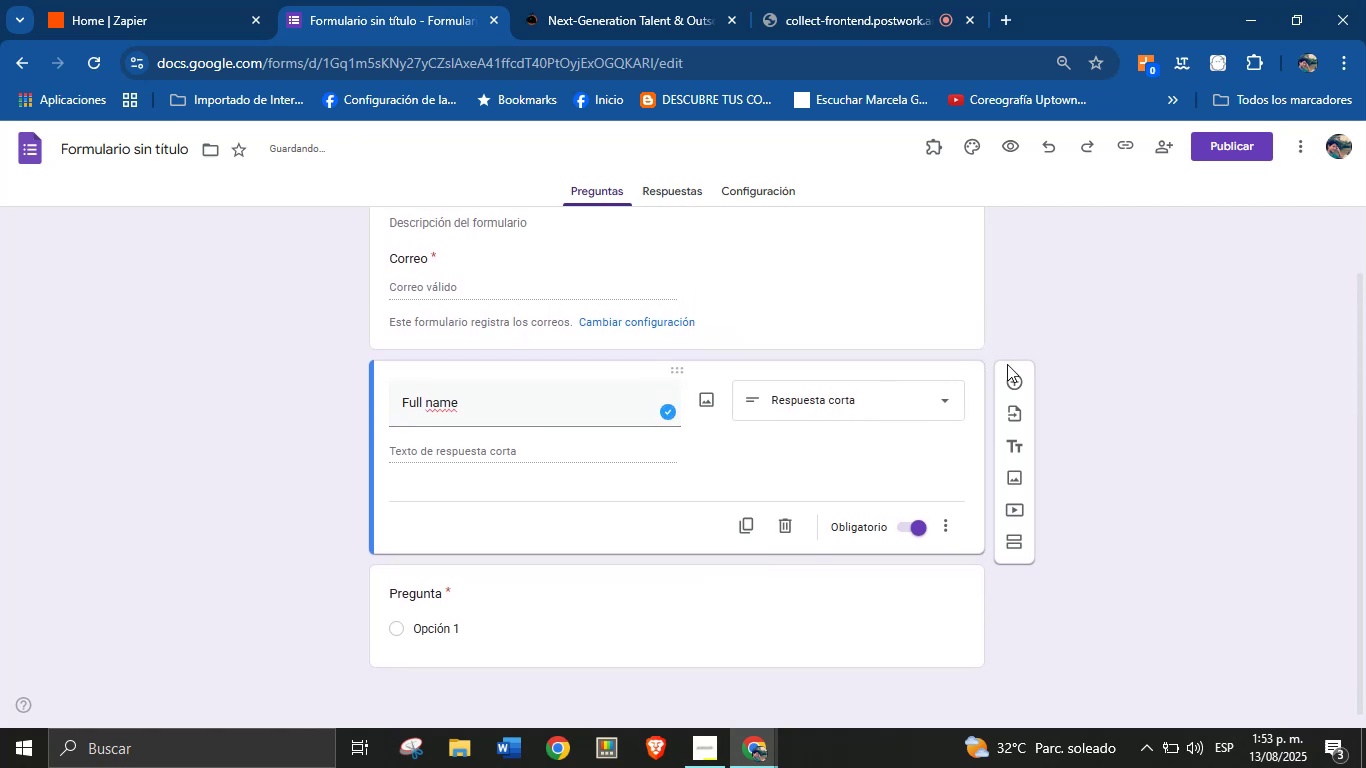 
left_click([1013, 369])
 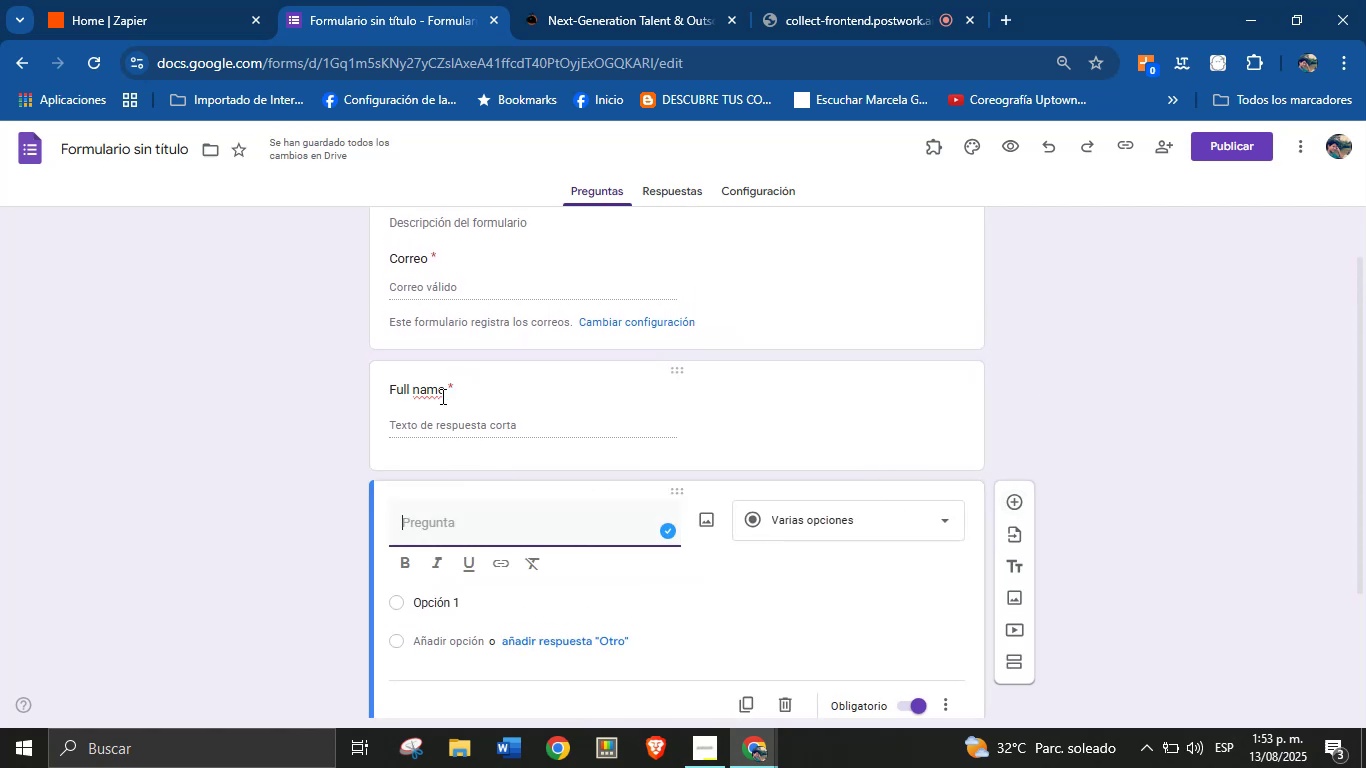 
scroll: coordinate [305, 437], scroll_direction: up, amount: 1.0
 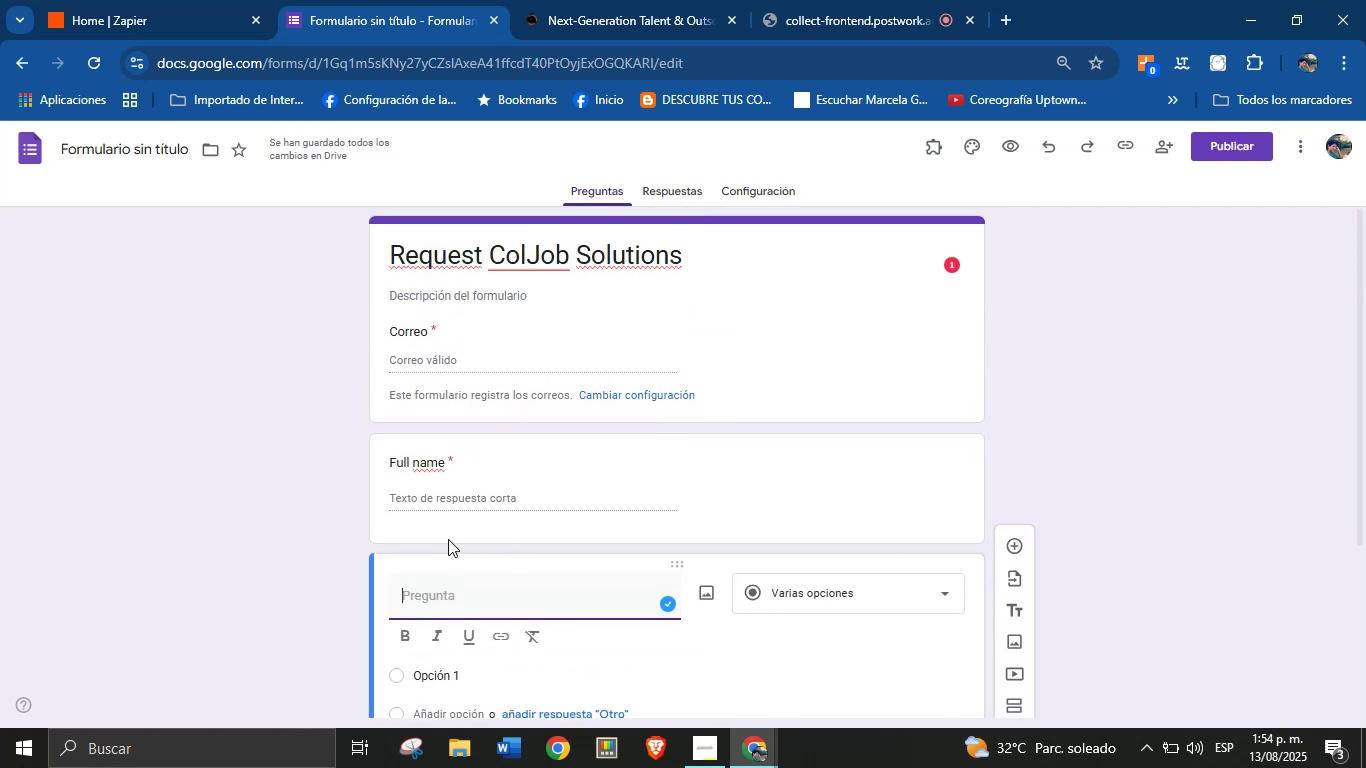 
scroll: coordinate [317, 469], scroll_direction: down, amount: 1.0
 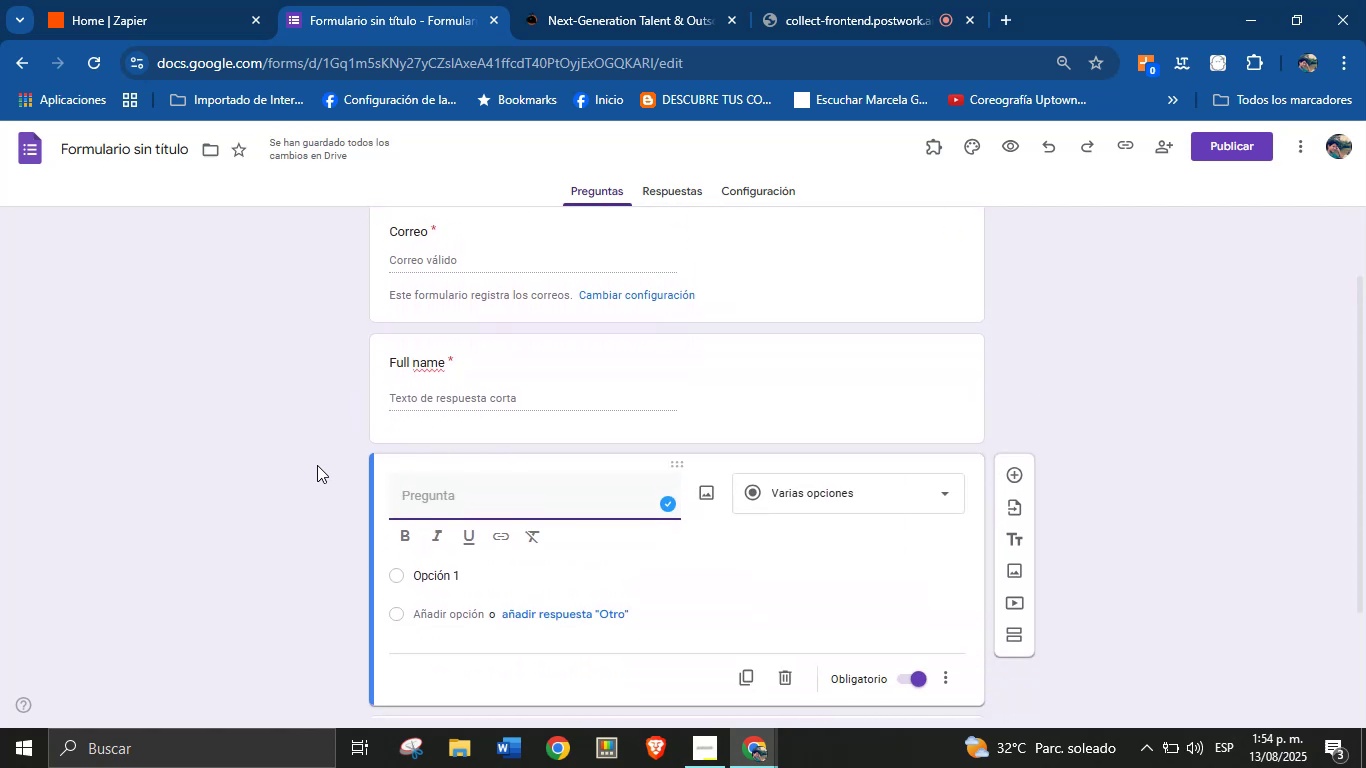 
type(c)
key(Backspace)
type(Cell phone)
 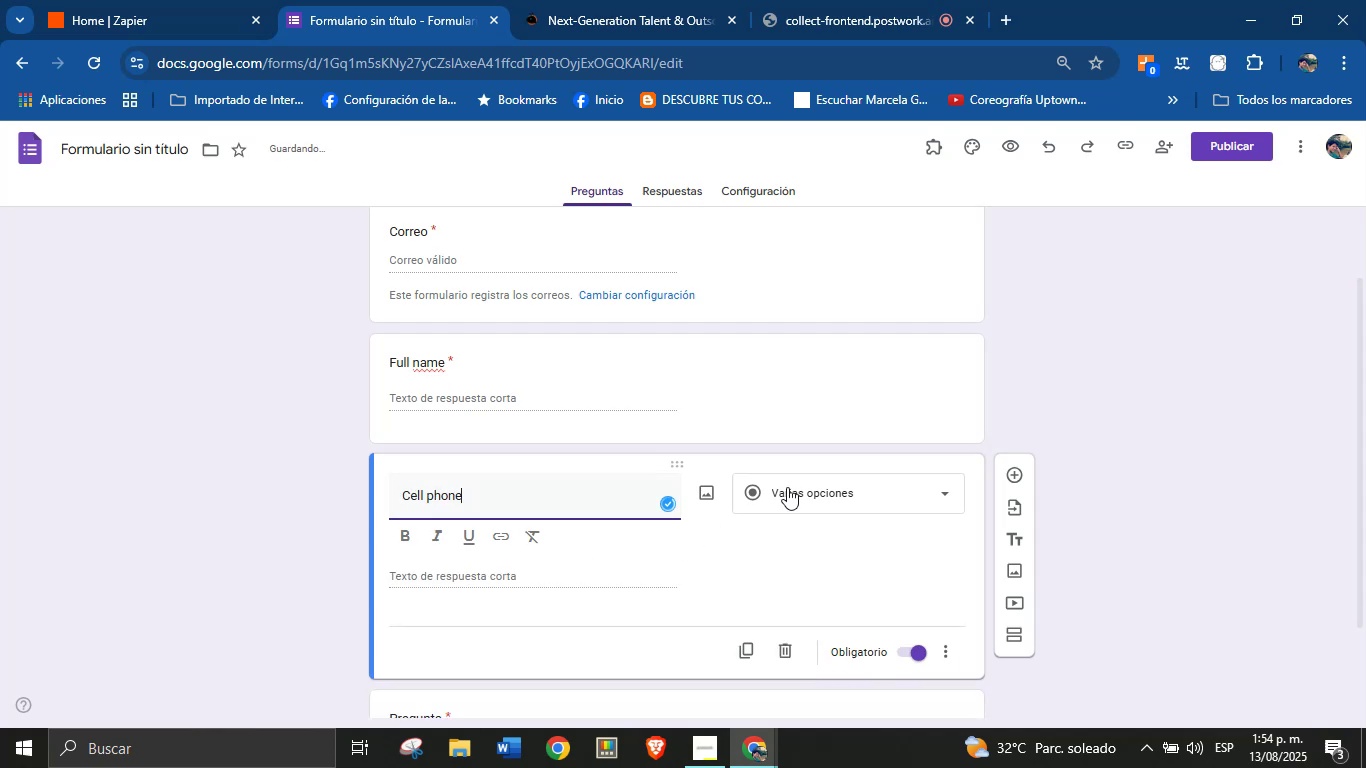 
left_click([841, 523])
 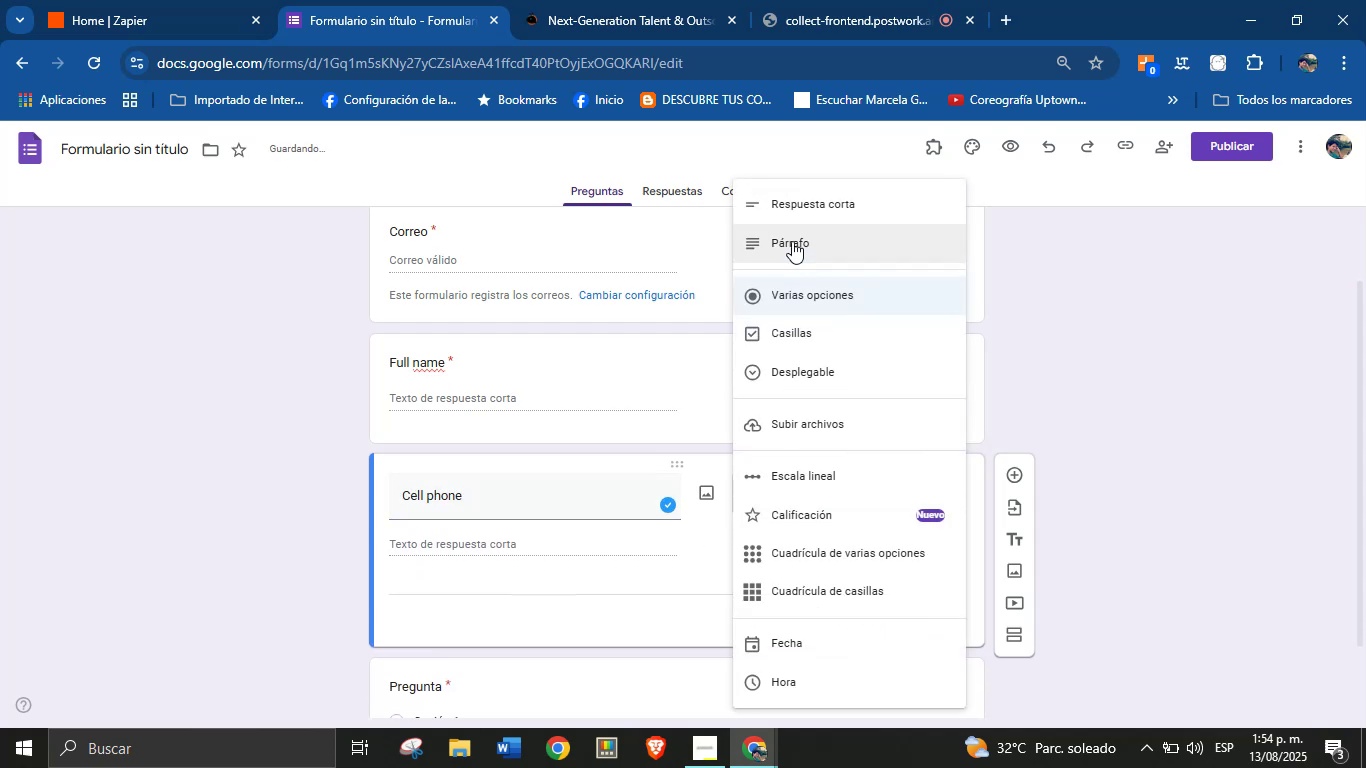 
left_click([801, 211])
 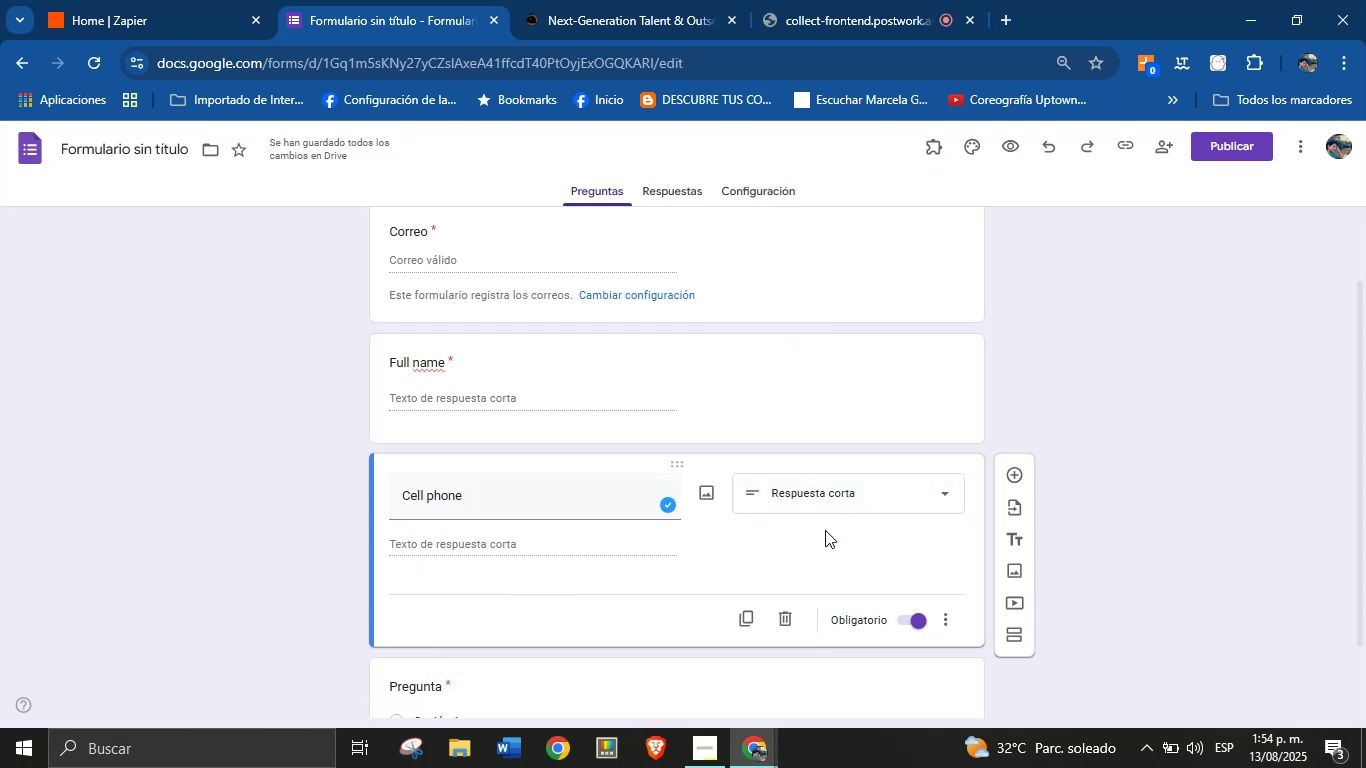 
left_click([826, 539])
 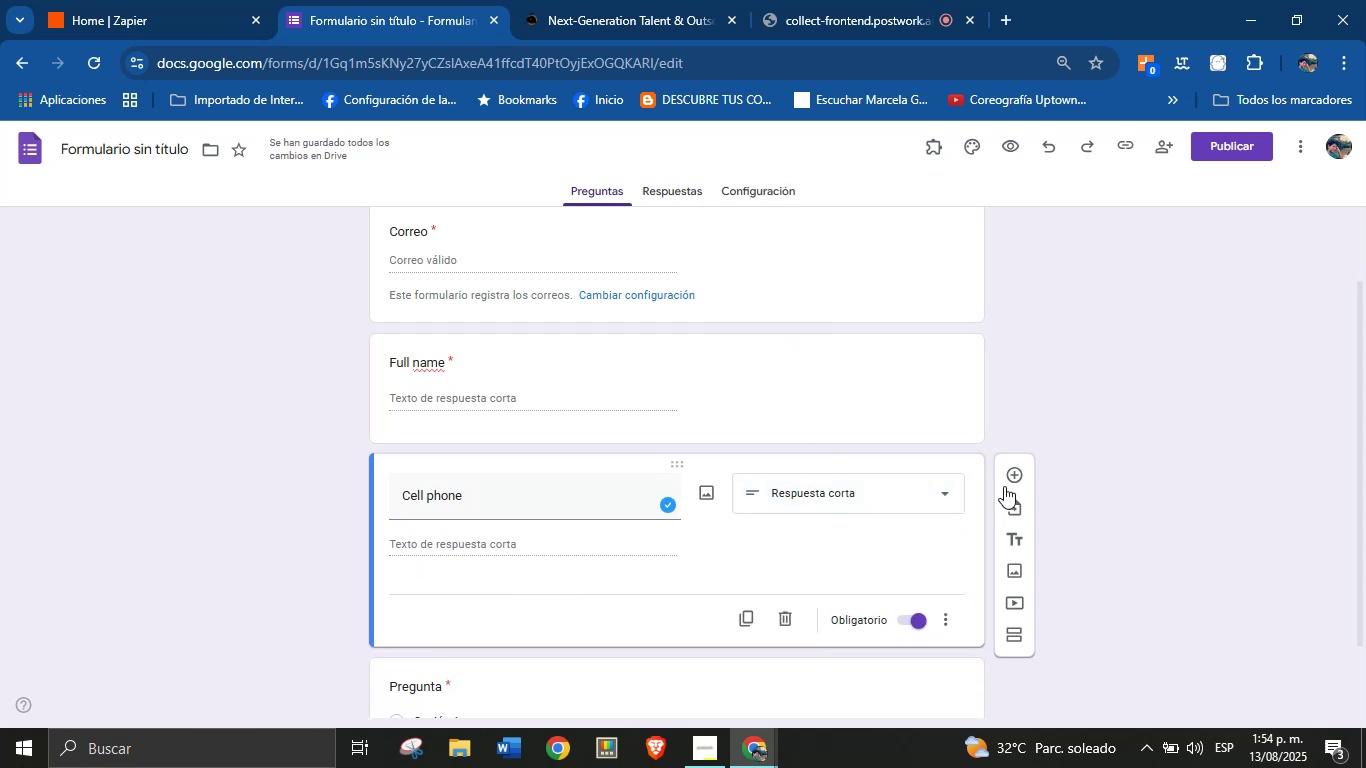 
left_click([1011, 473])
 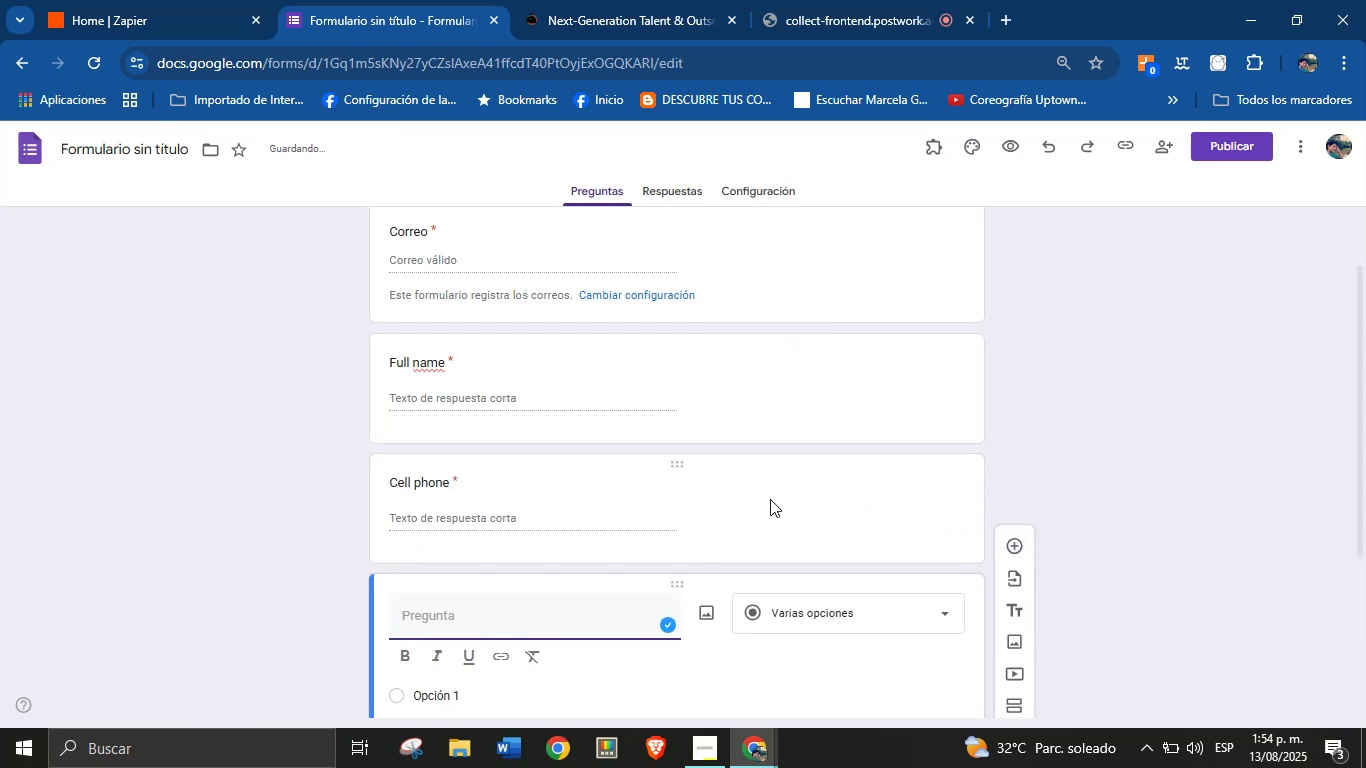 
scroll: coordinate [739, 489], scroll_direction: down, amount: 1.0
 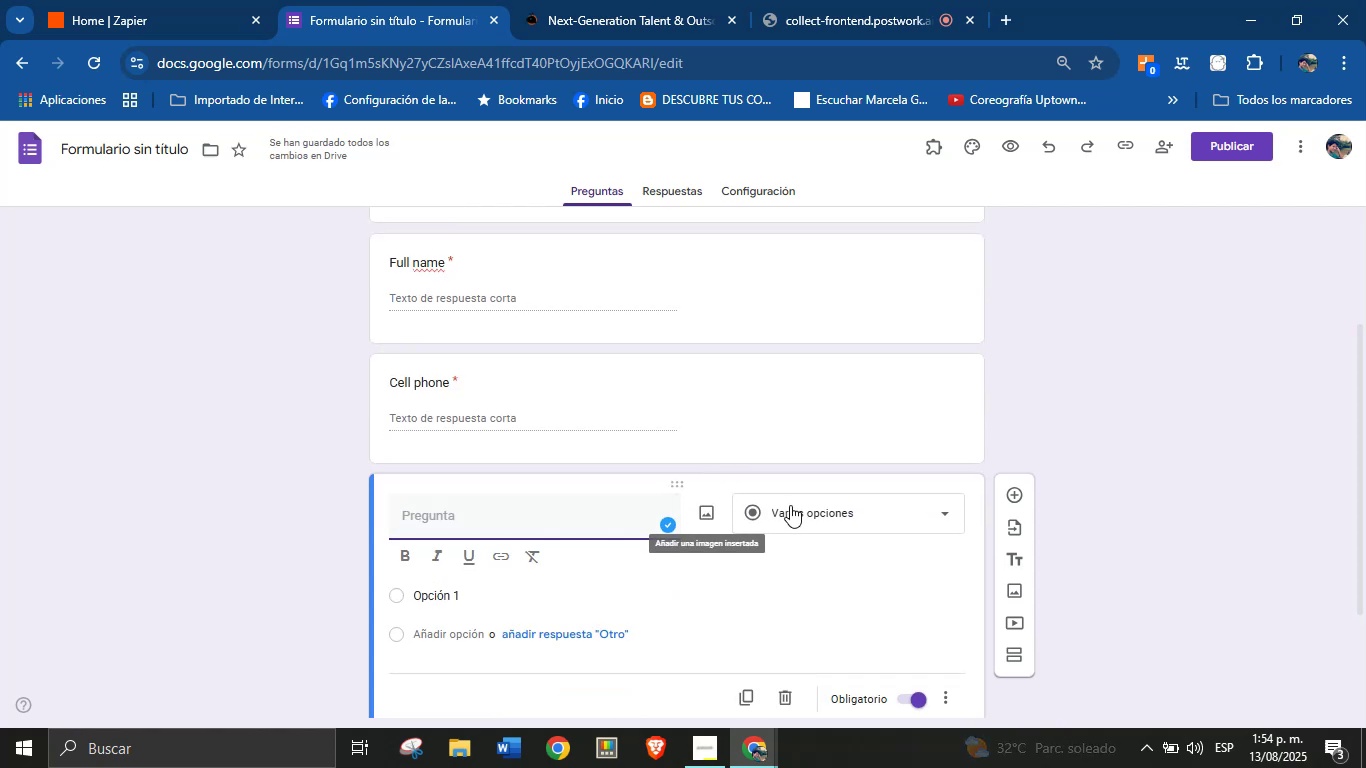 
left_click([506, 514])
 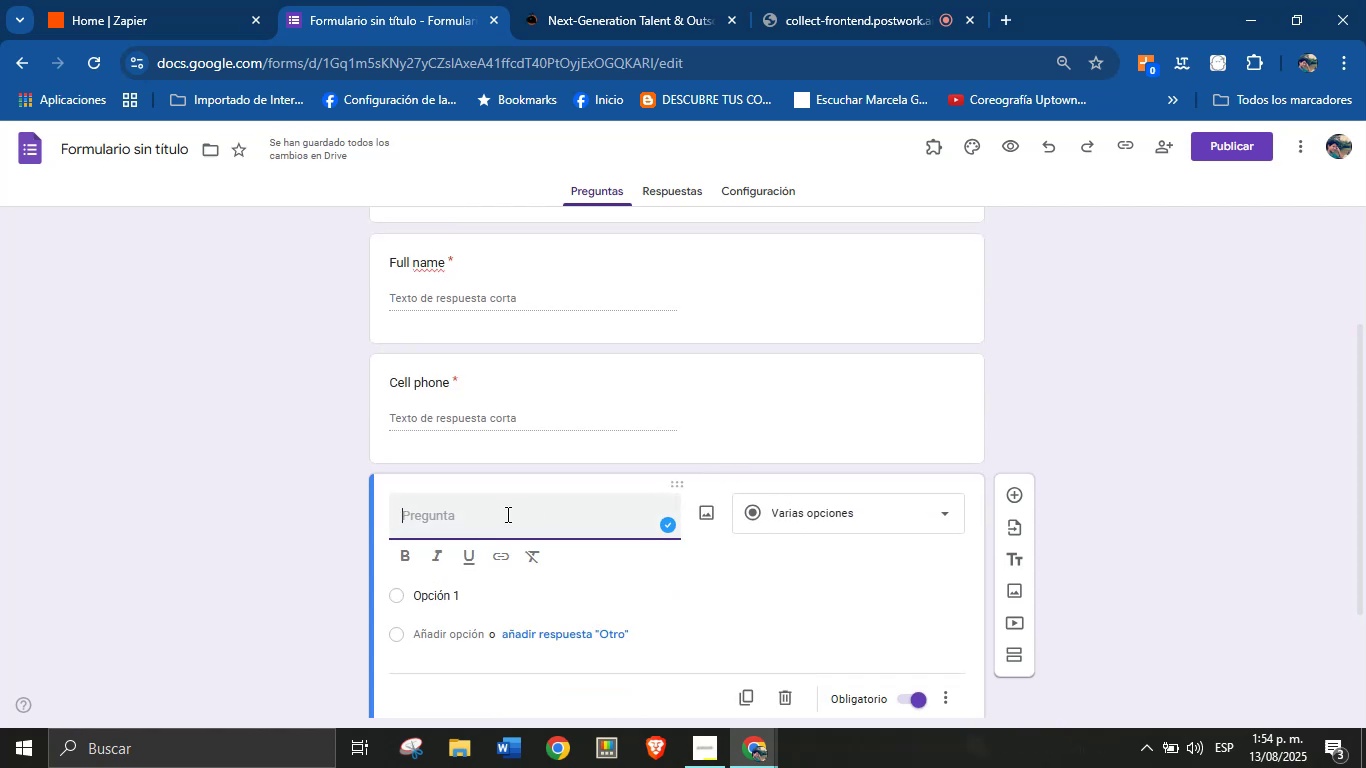 
wait(5.13)
 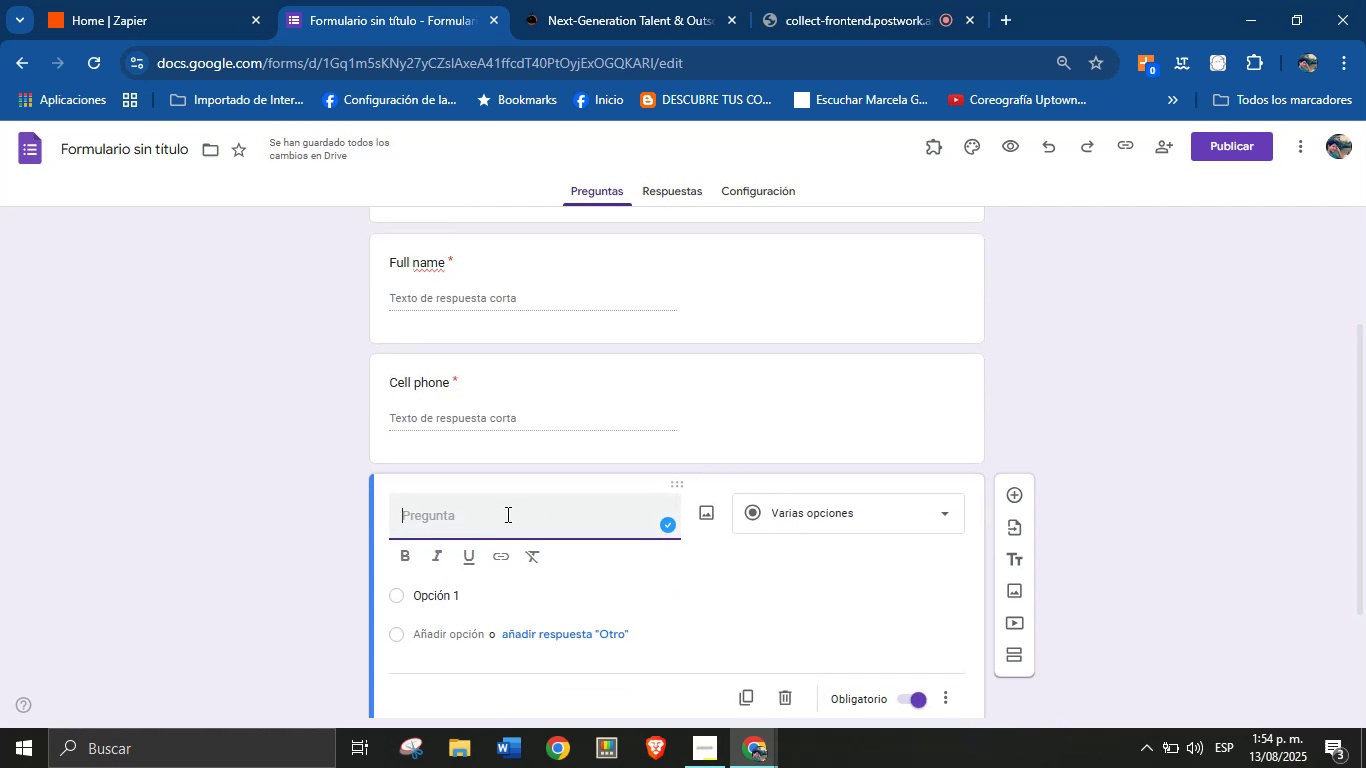 
left_click([747, 412])
 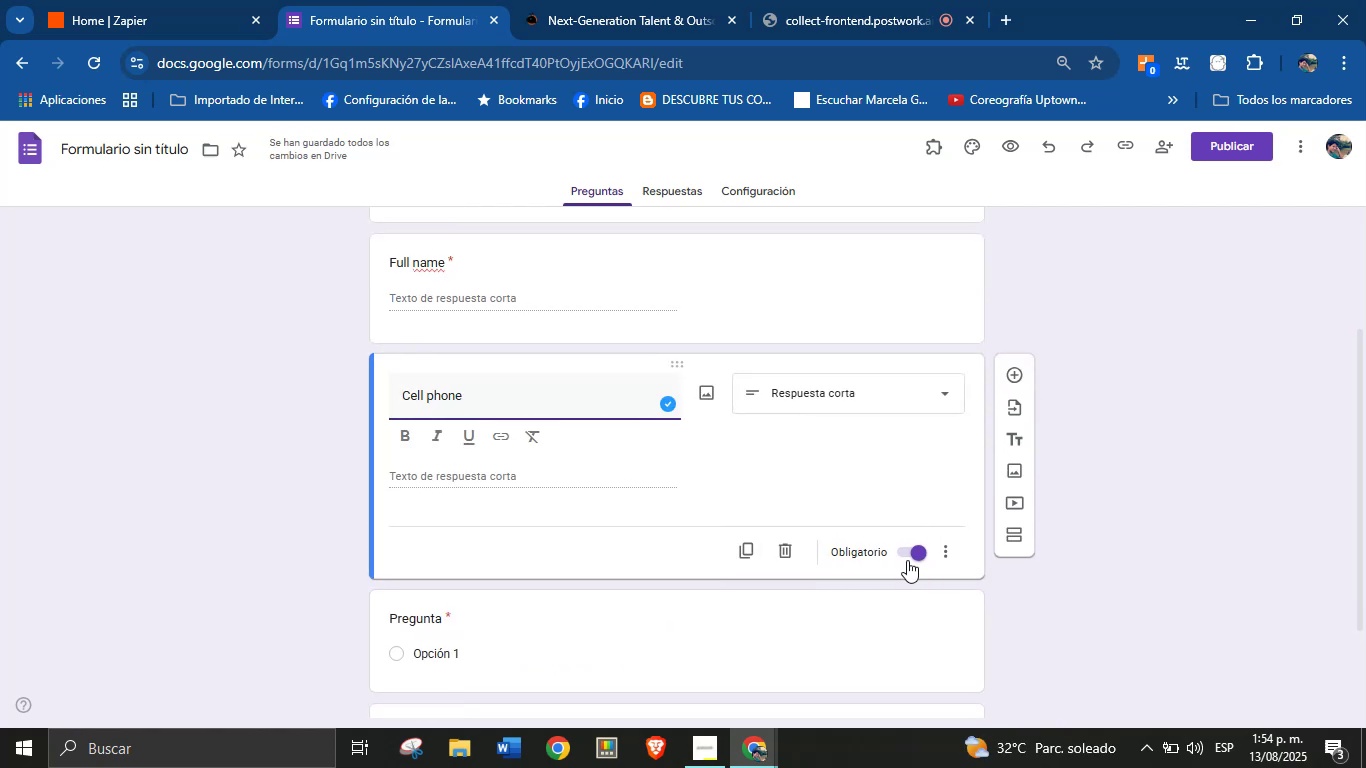 
left_click([906, 557])
 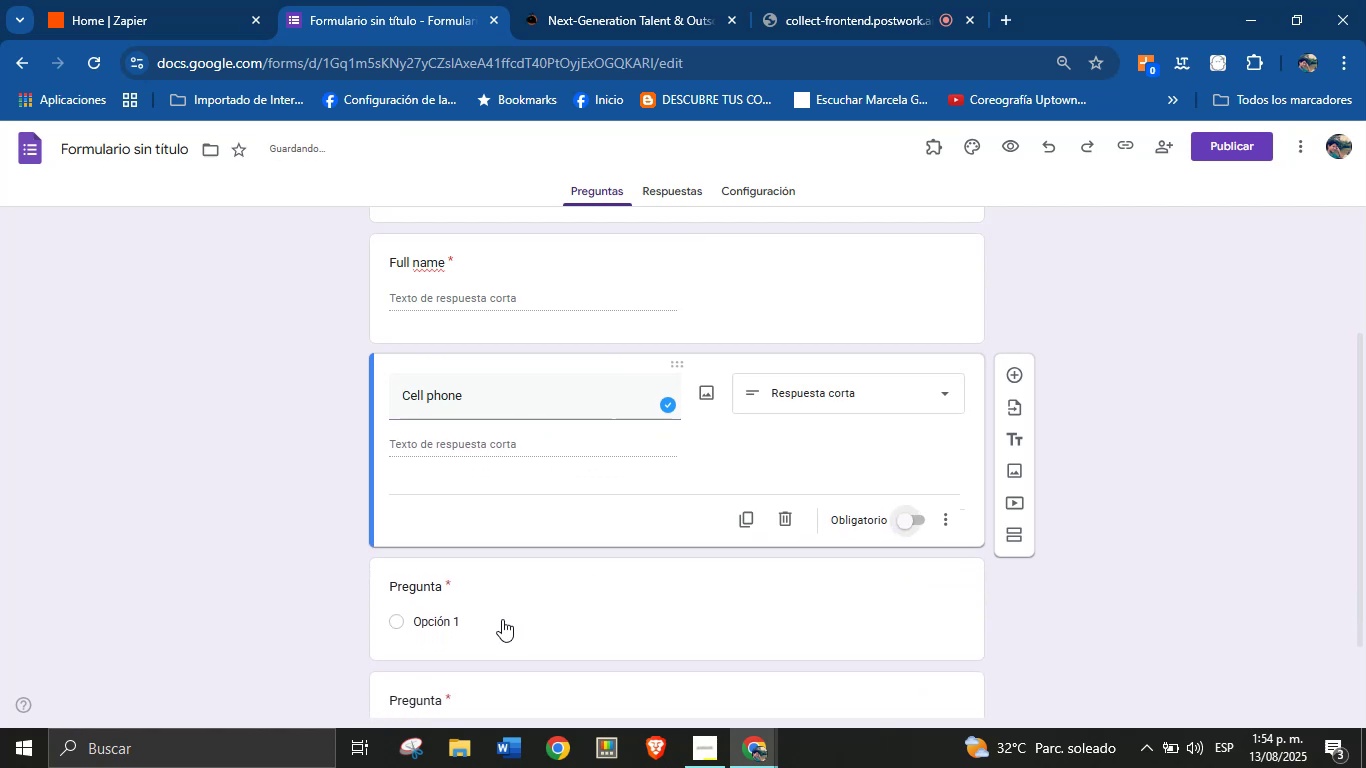 
left_click([620, 644])
 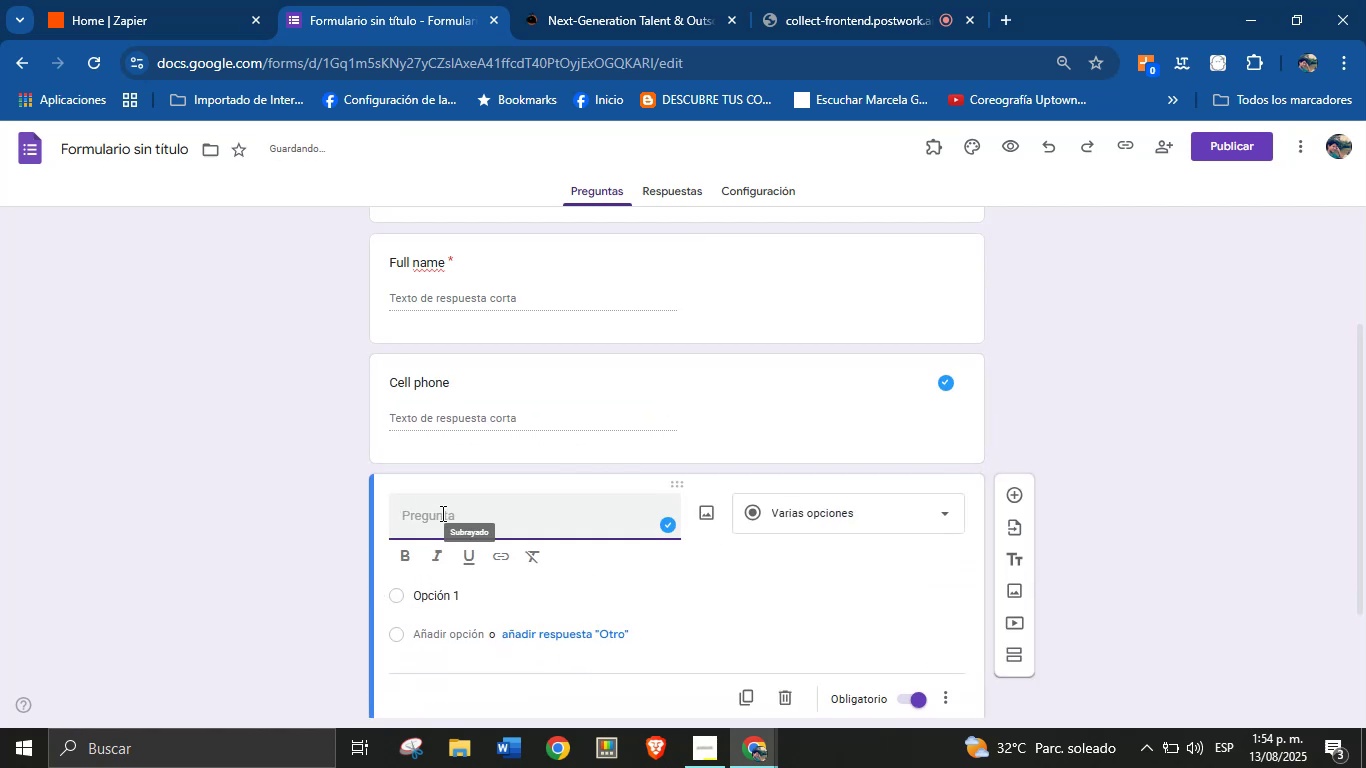 
type(Type Service)
 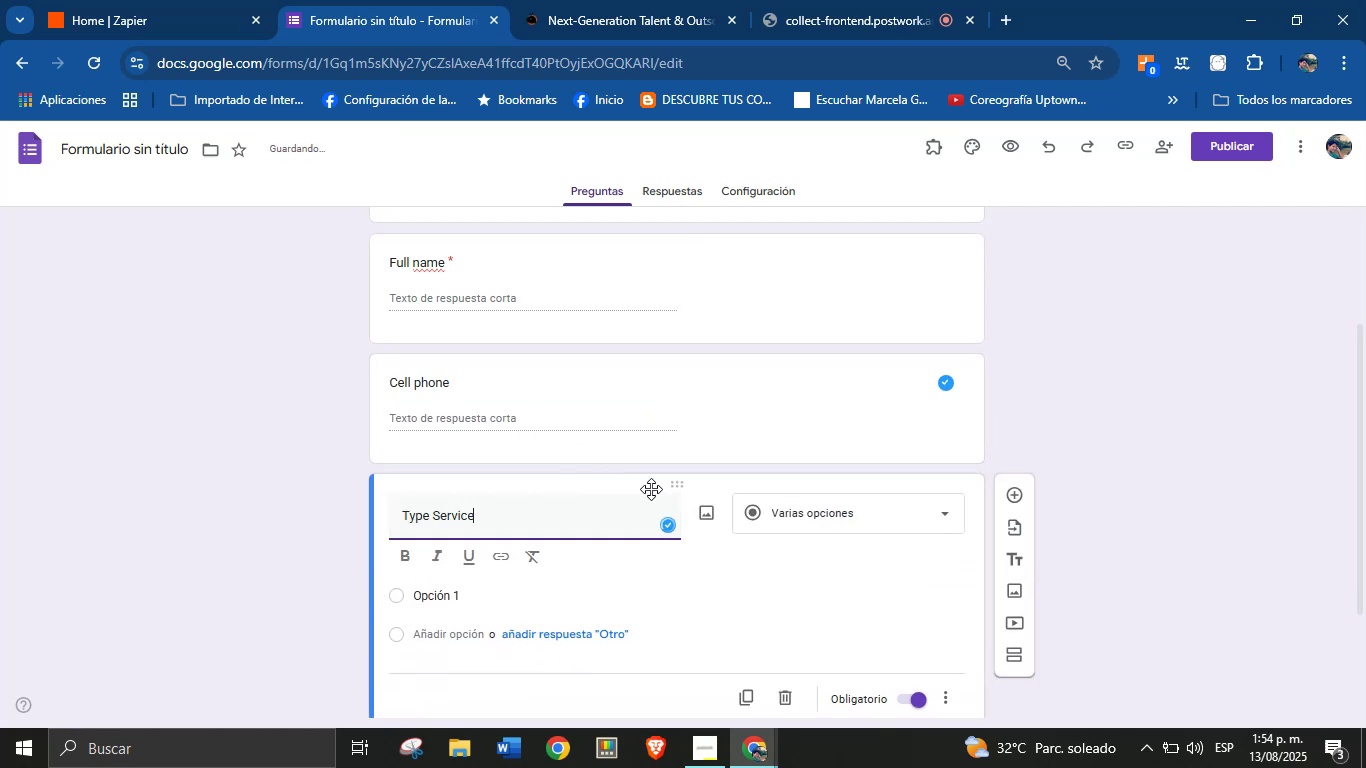 
left_click([777, 524])
 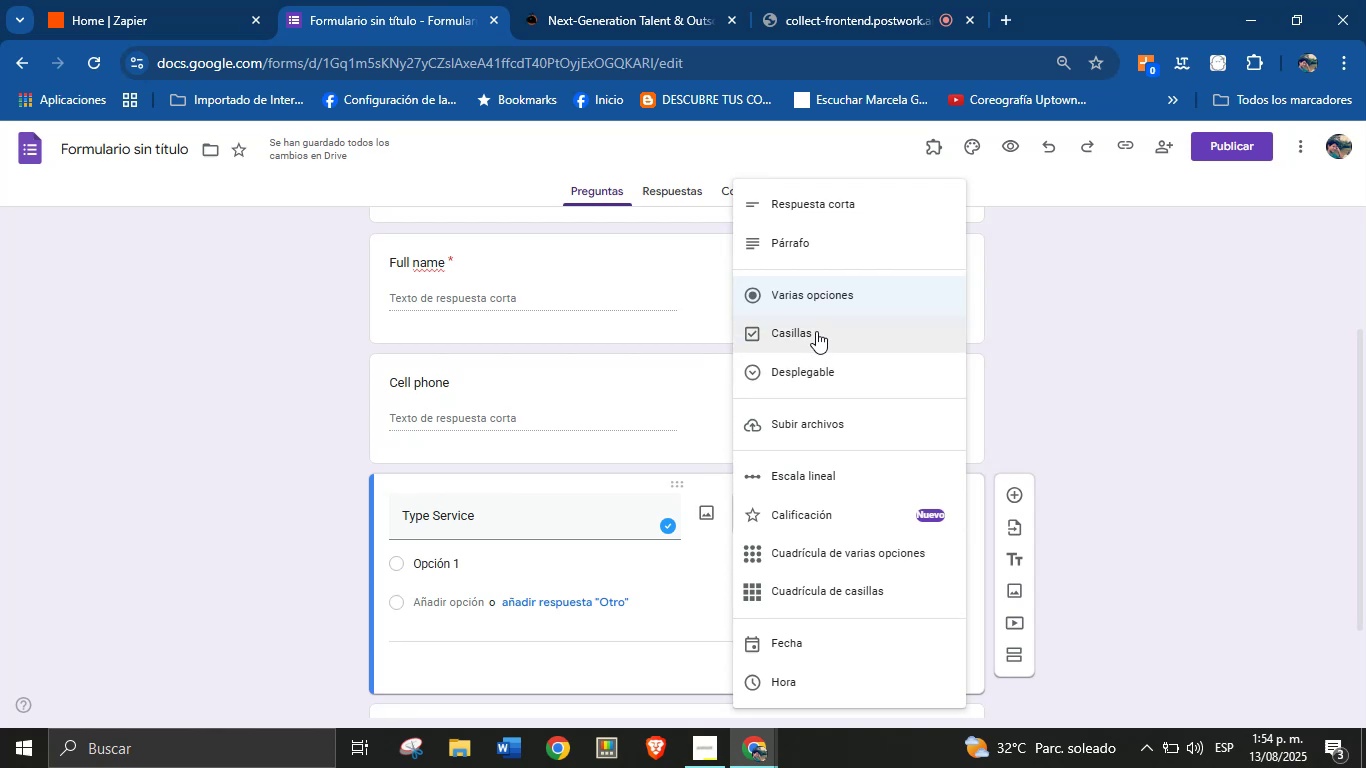 
left_click([816, 332])
 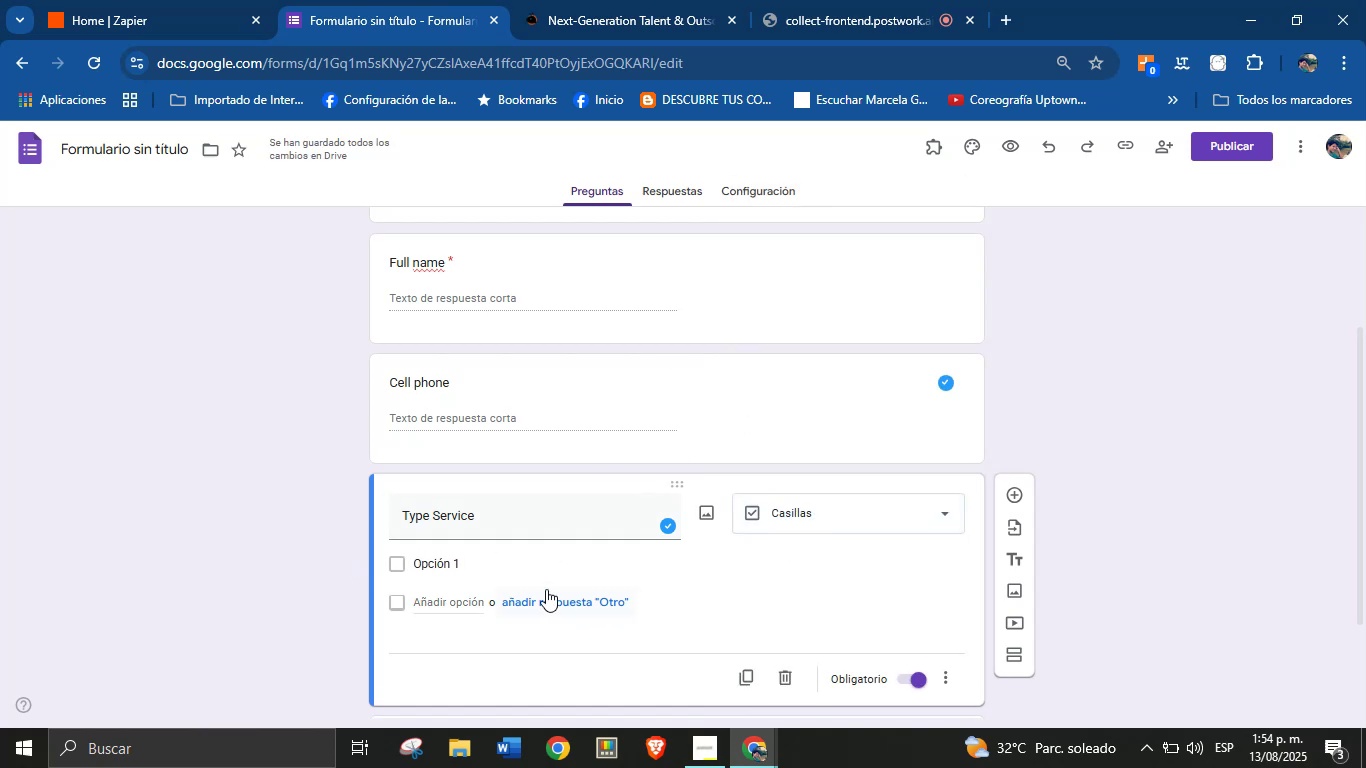 
left_click([791, 519])
 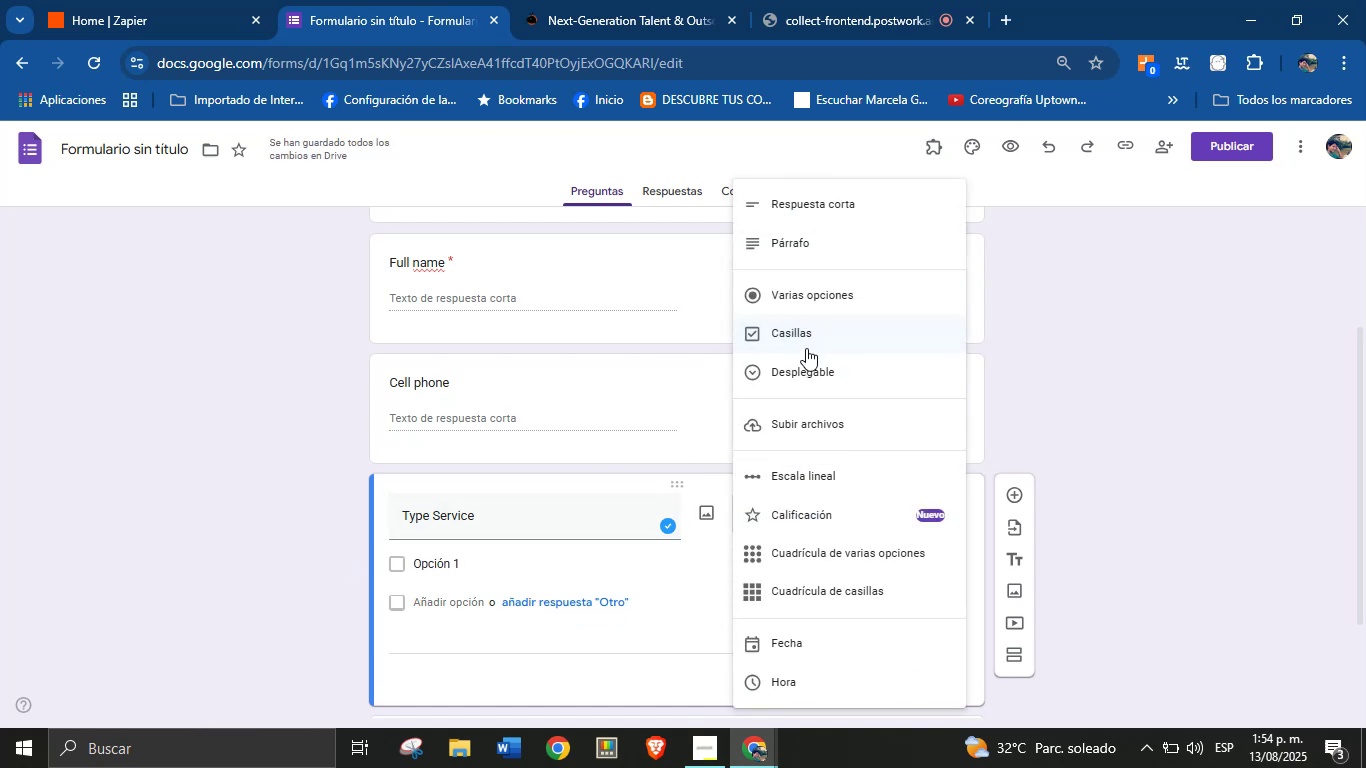 
left_click([806, 381])
 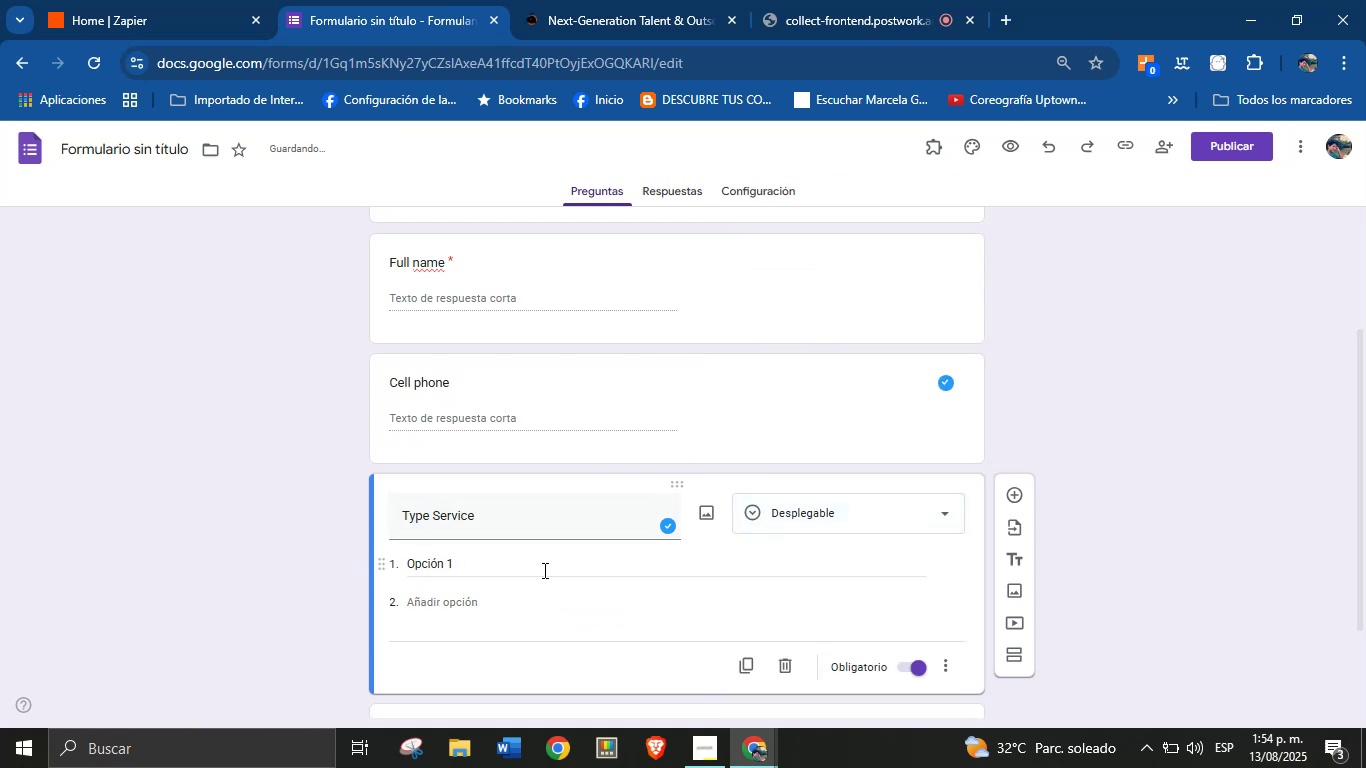 
left_click([503, 570])
 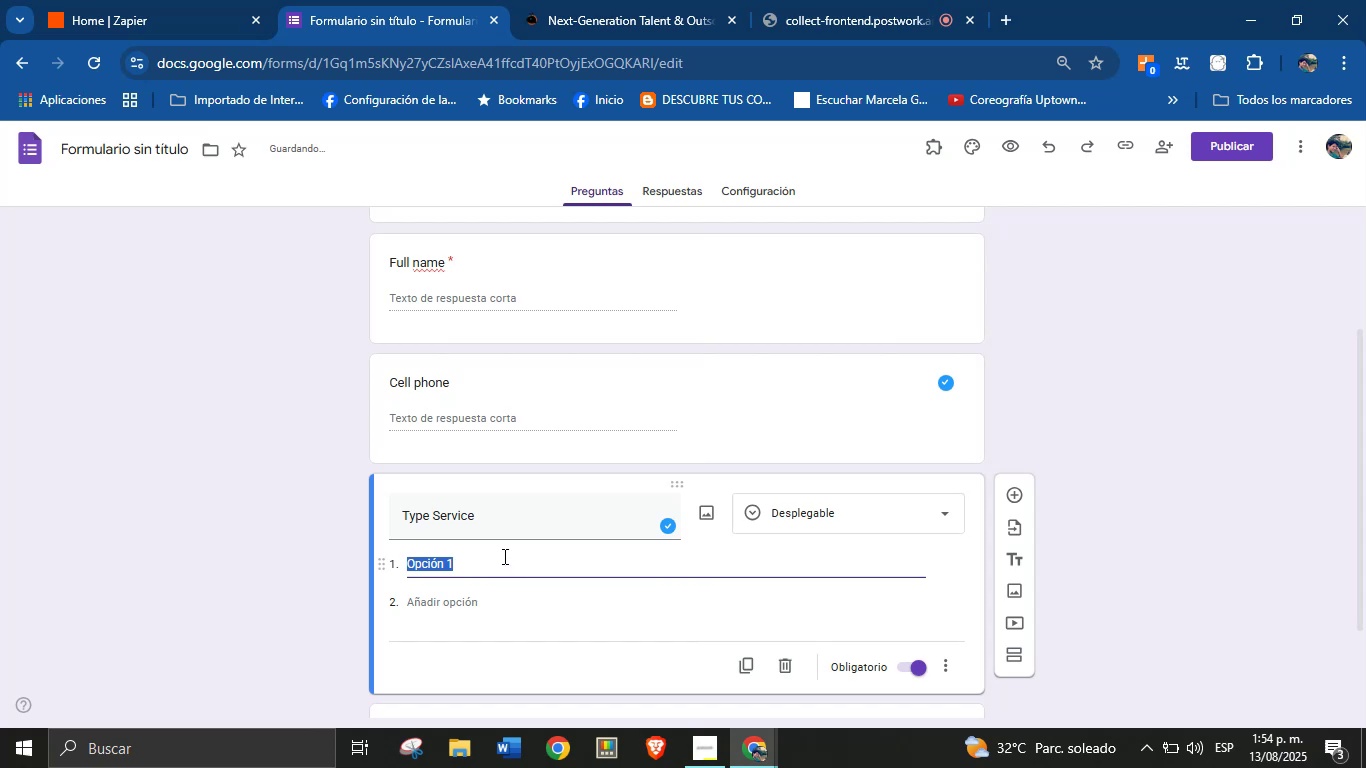 
left_click([581, 0])
 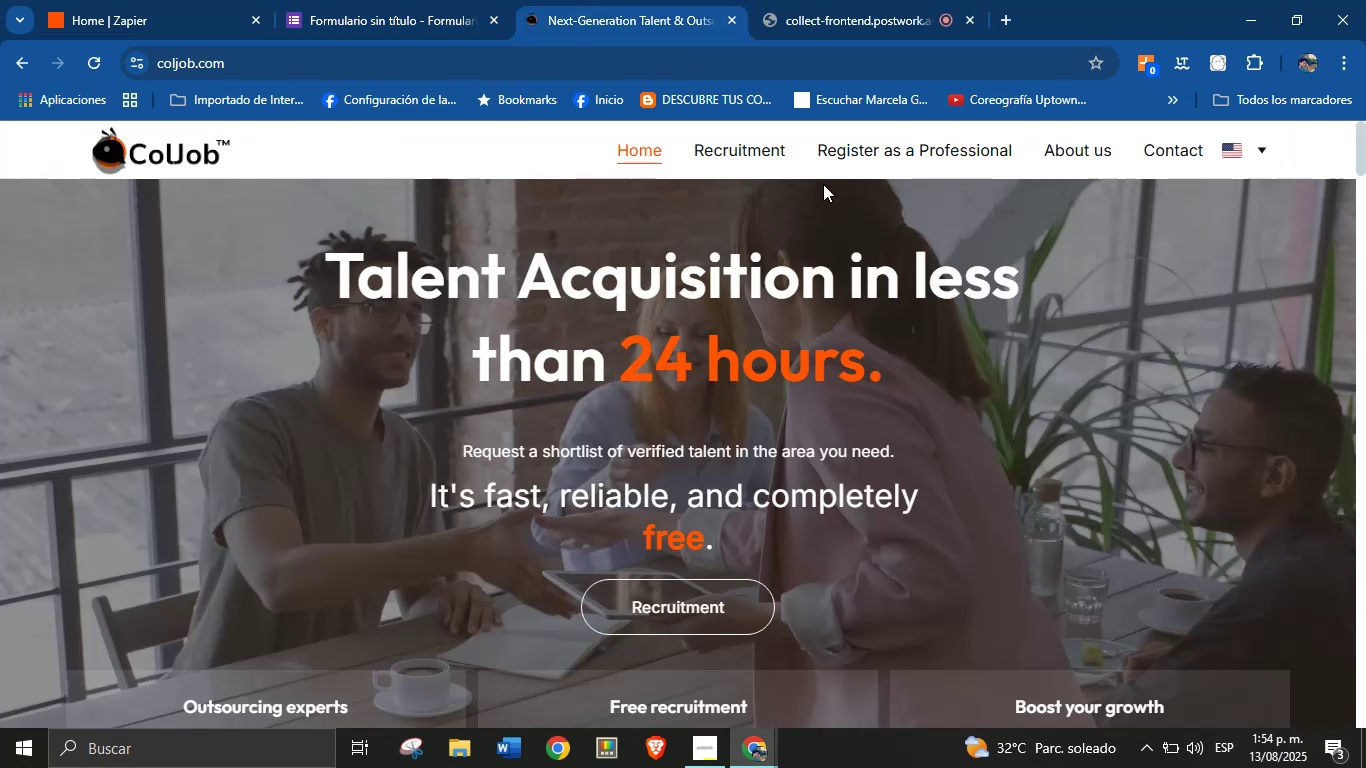 
left_click([742, 152])
 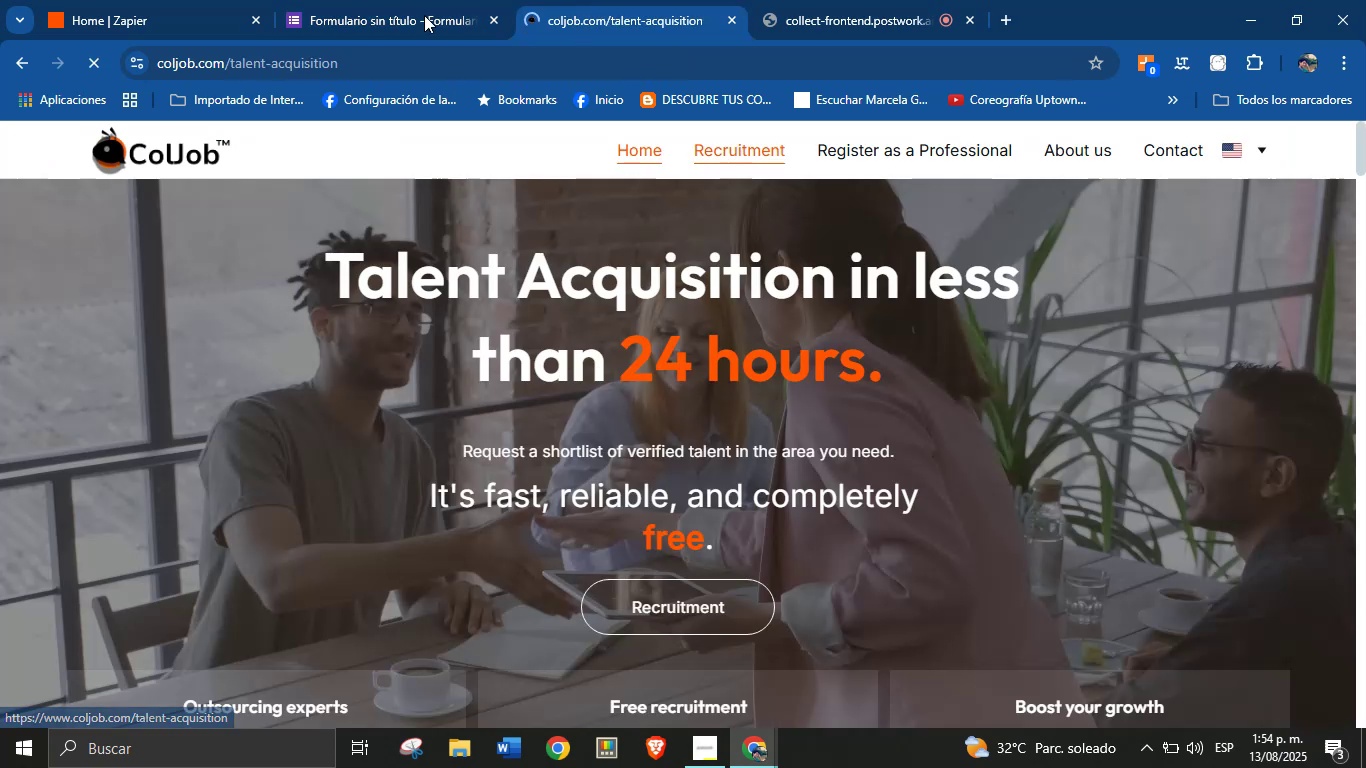 
left_click([374, 0])
 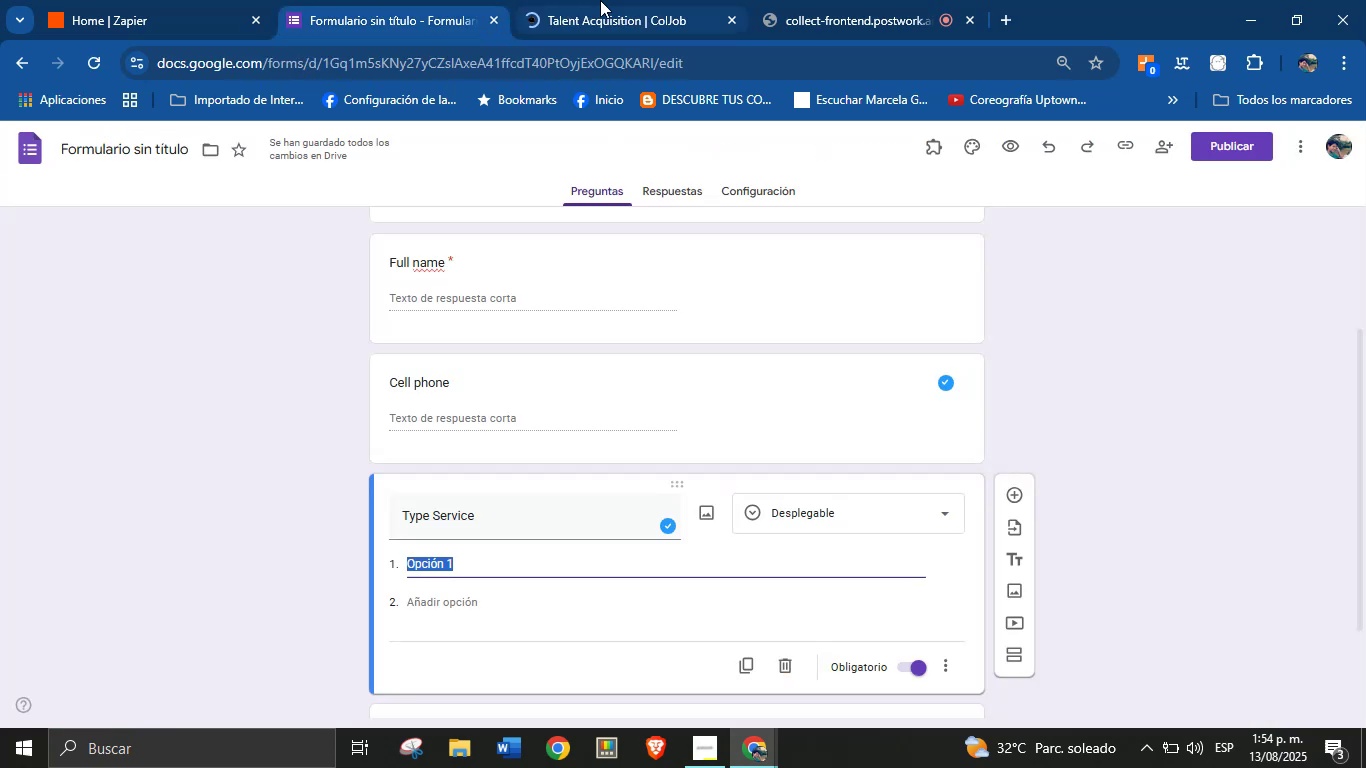 
left_click([600, 0])
 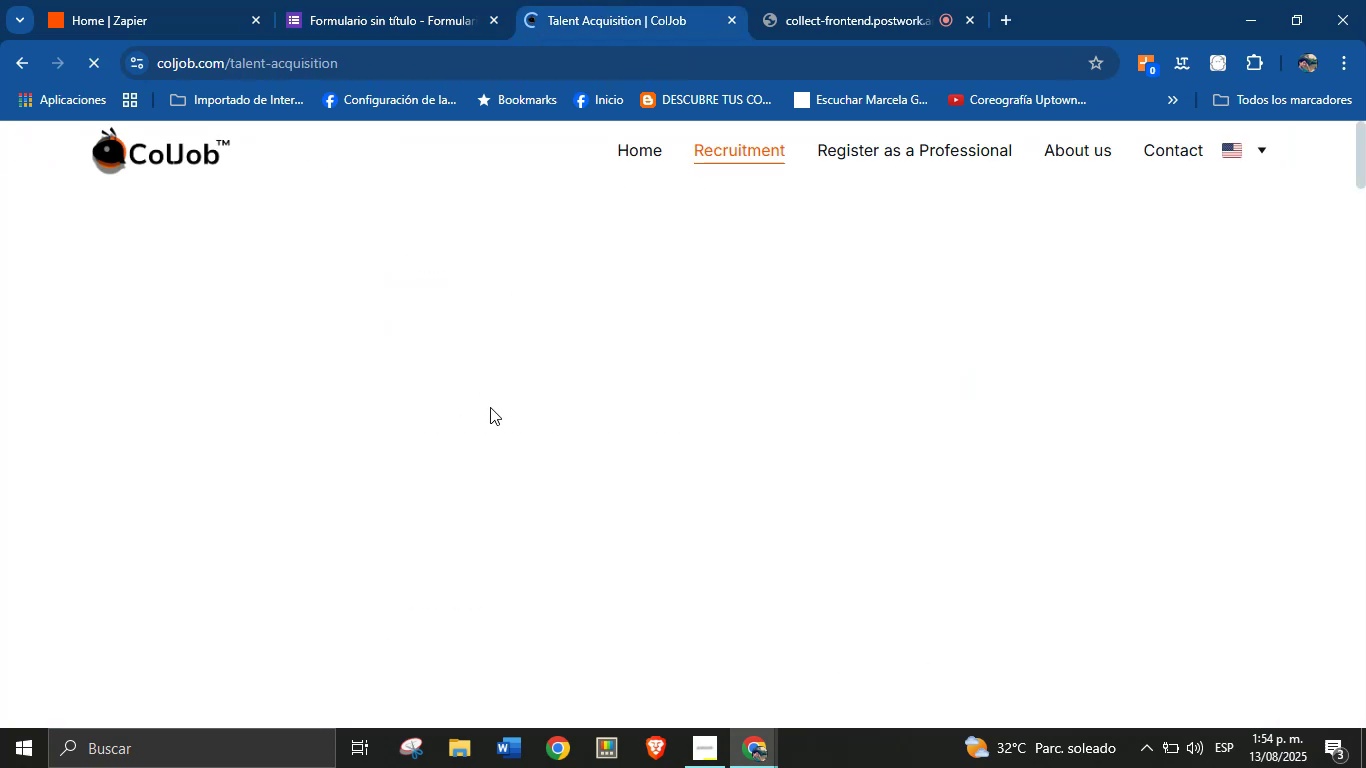 
scroll: coordinate [468, 409], scroll_direction: down, amount: 2.0
 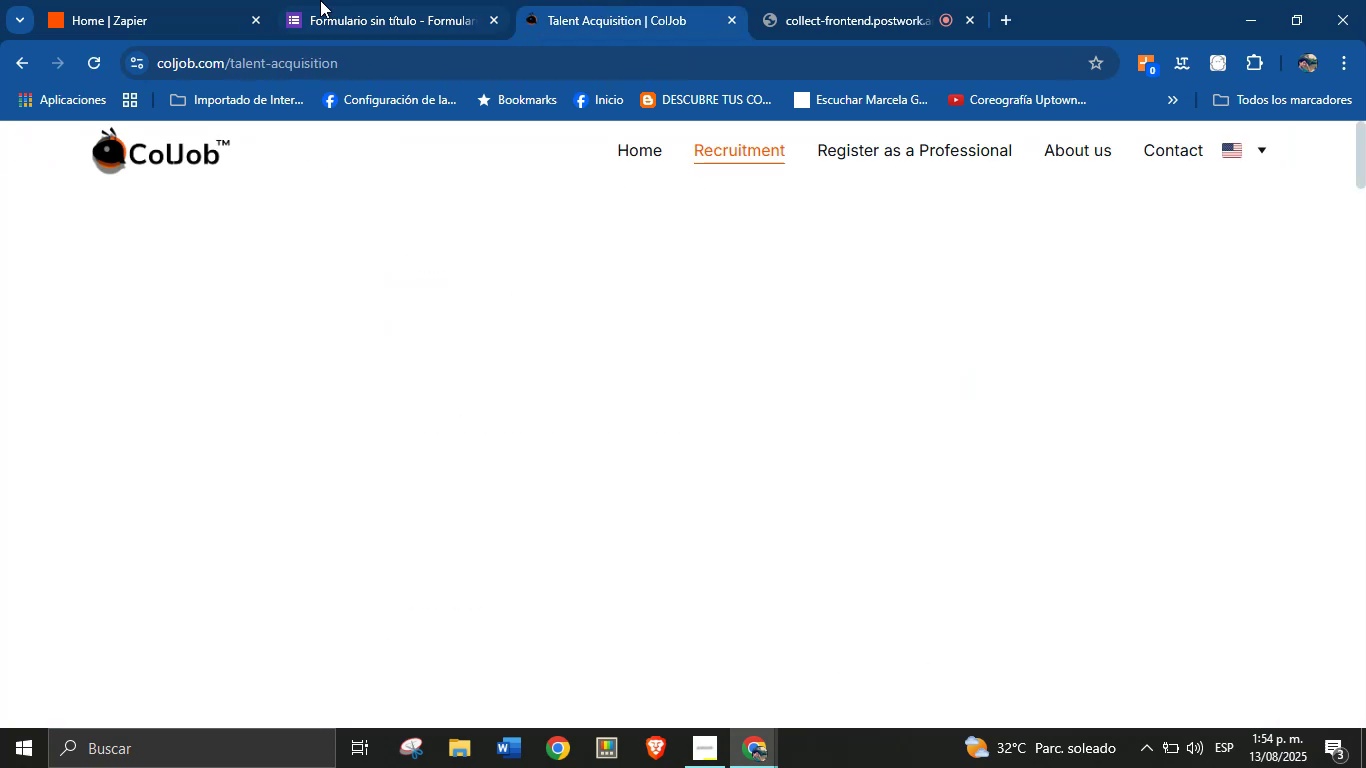 
left_click([349, 0])
 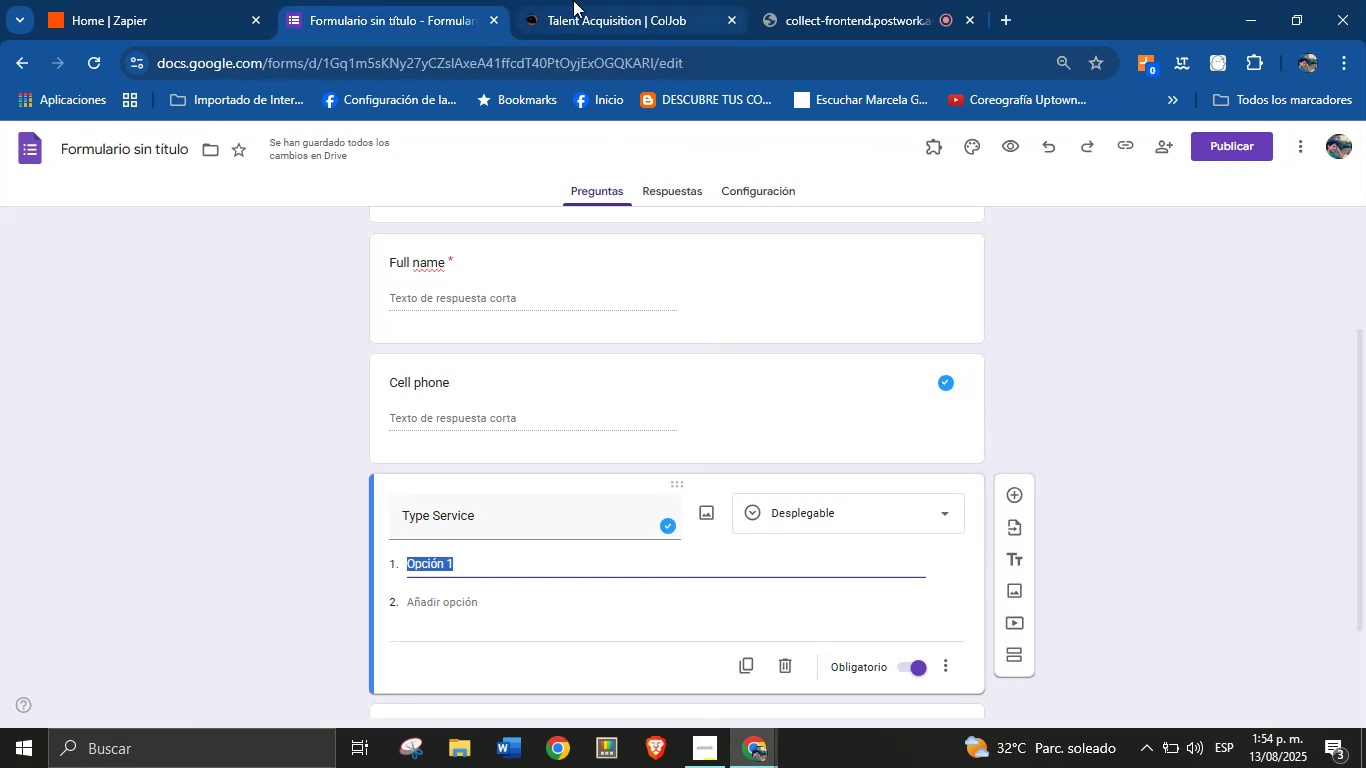 
left_click([585, 0])
 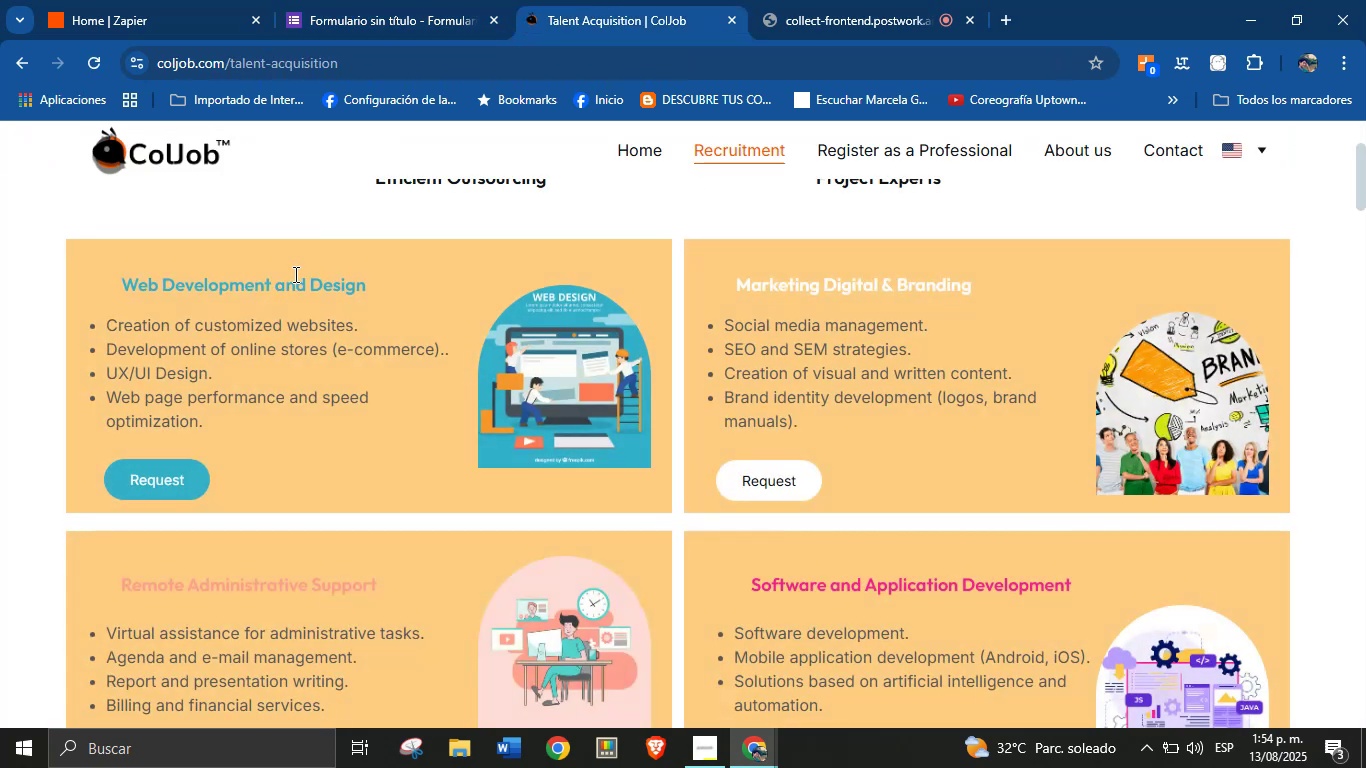 
double_click([293, 286])
 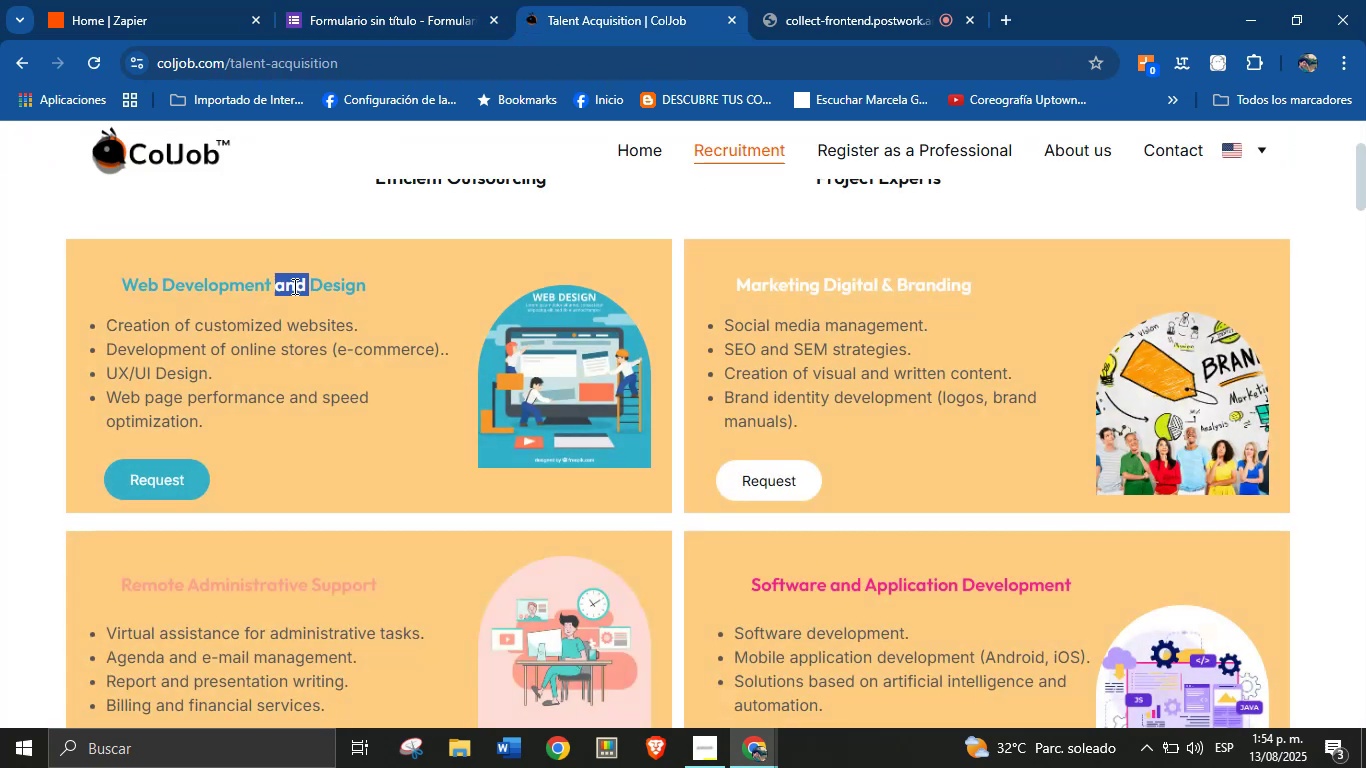 
triple_click([293, 286])
 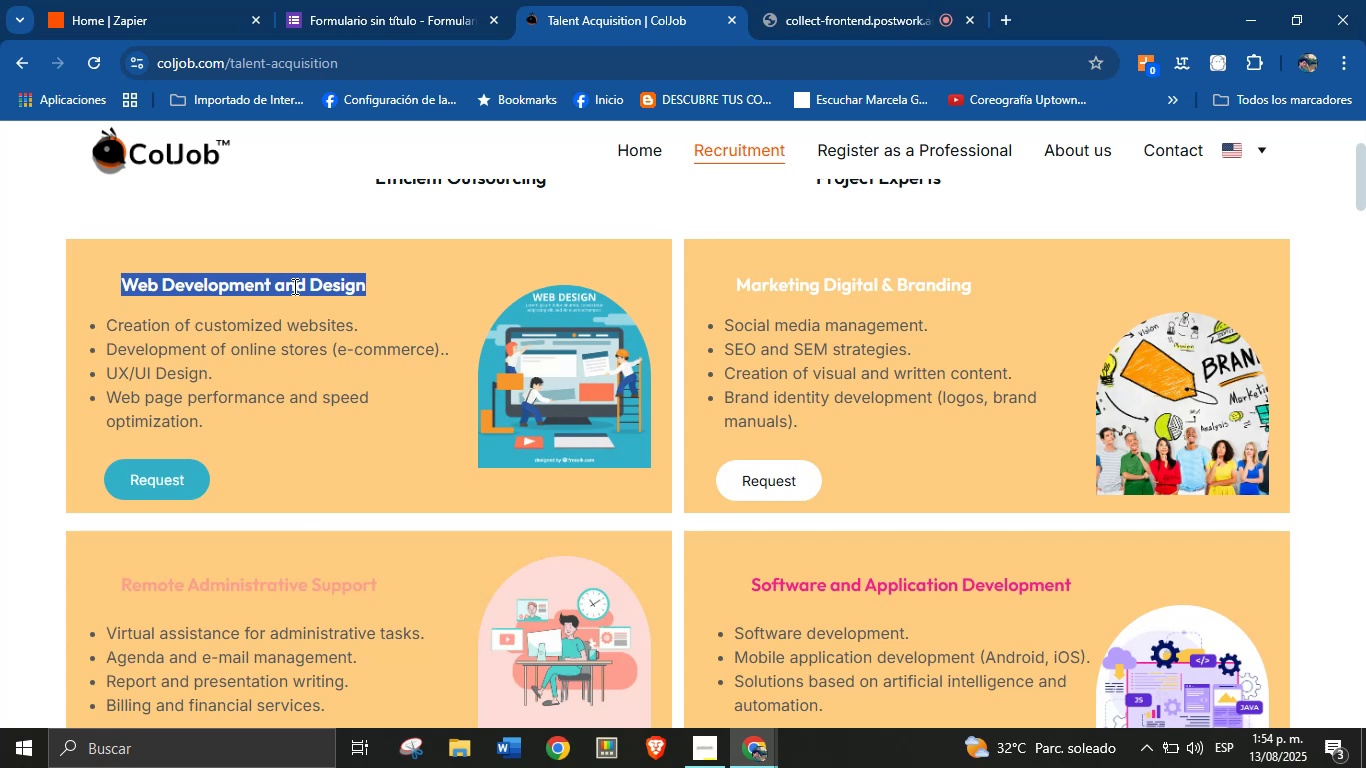 
key(Control+C)
 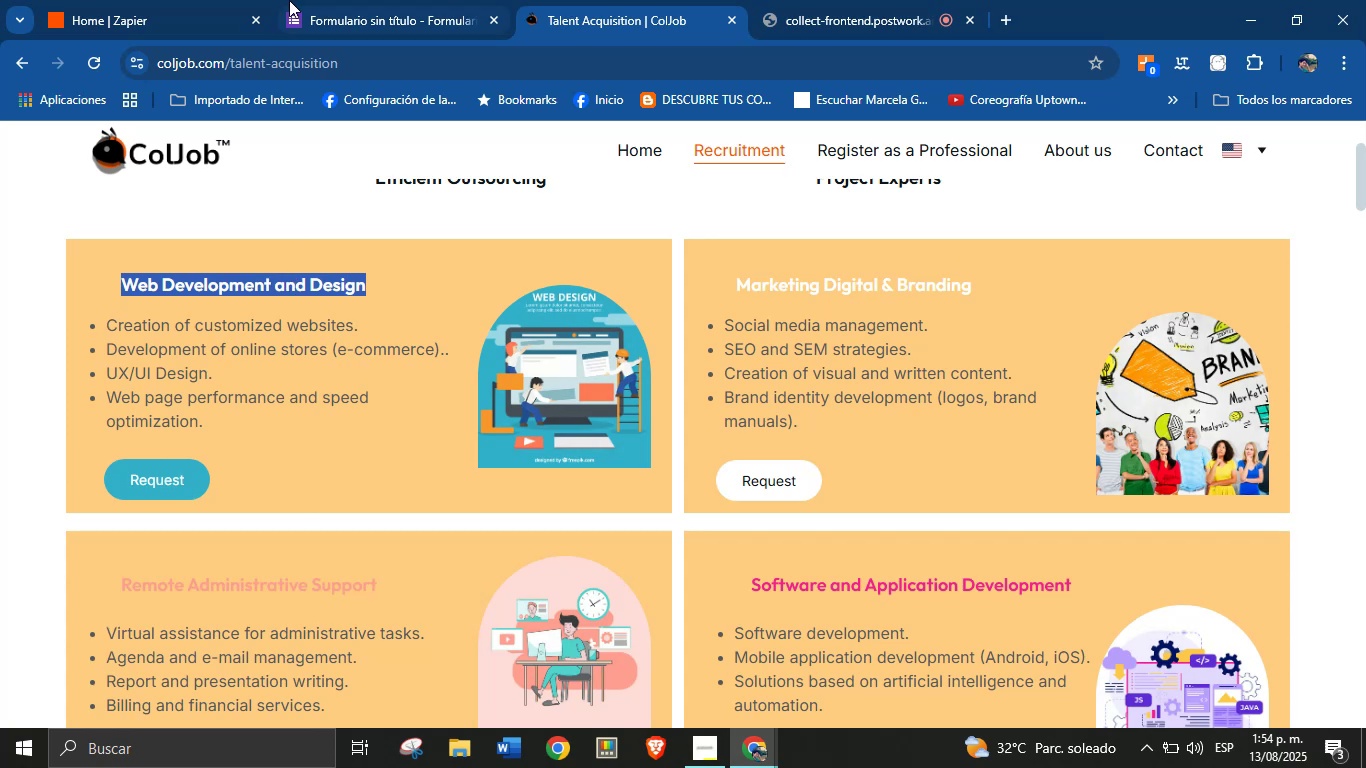 
left_click([320, 0])
 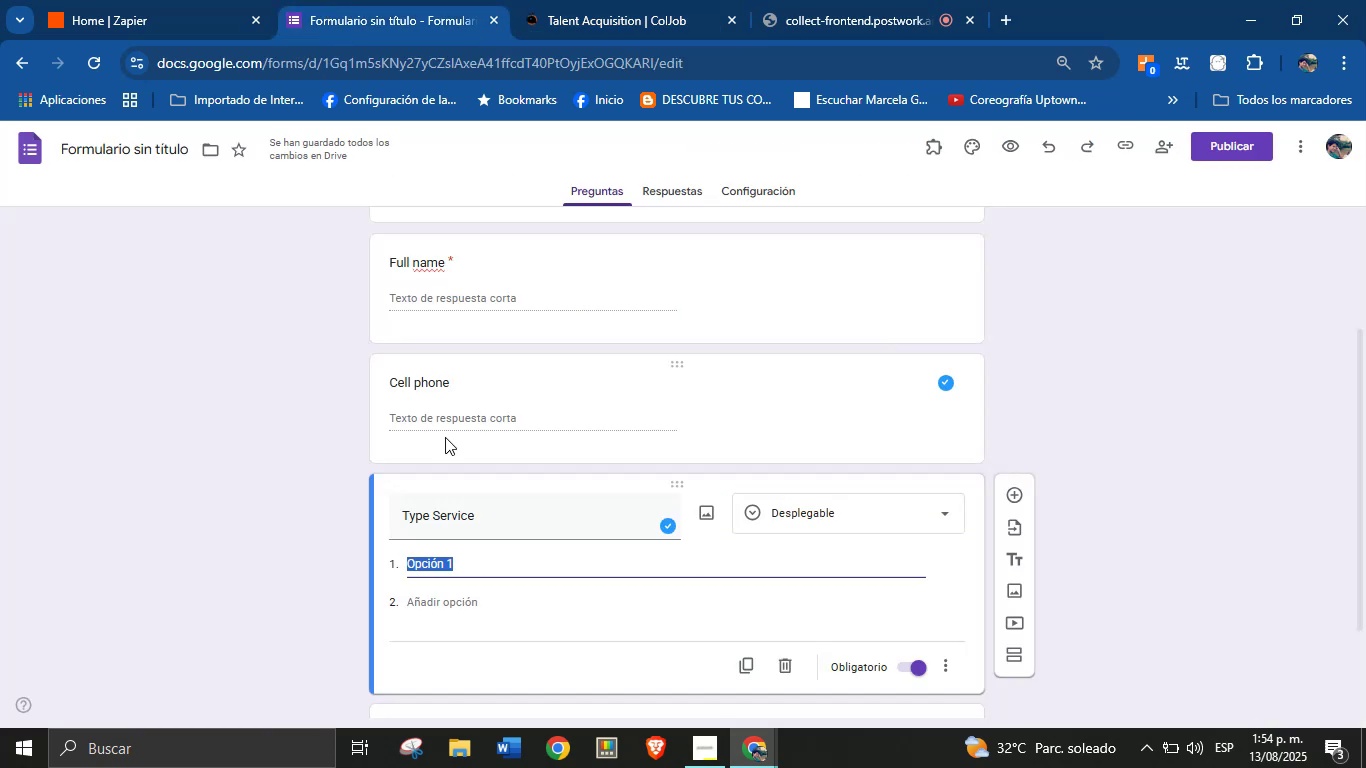 
key(Control+V)
 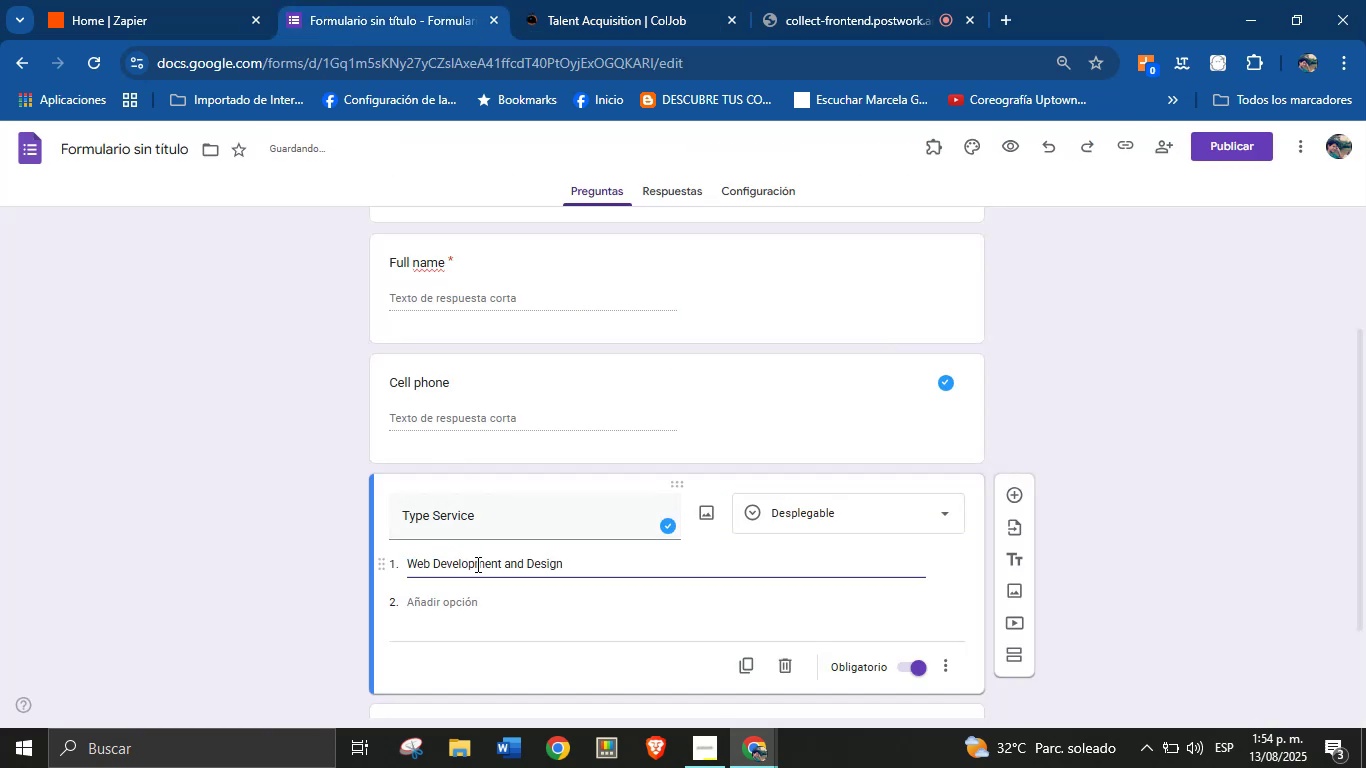 
double_click([479, 561])
 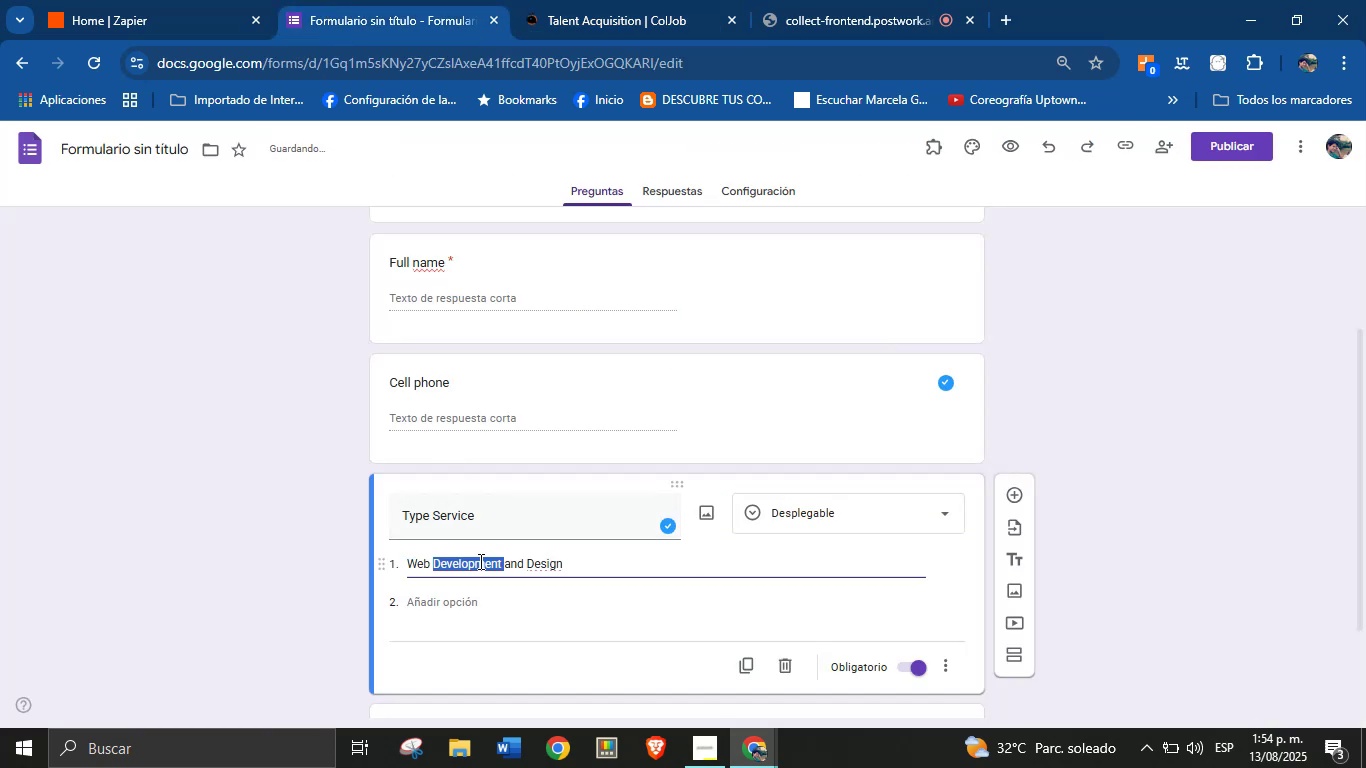 
triple_click([479, 561])
 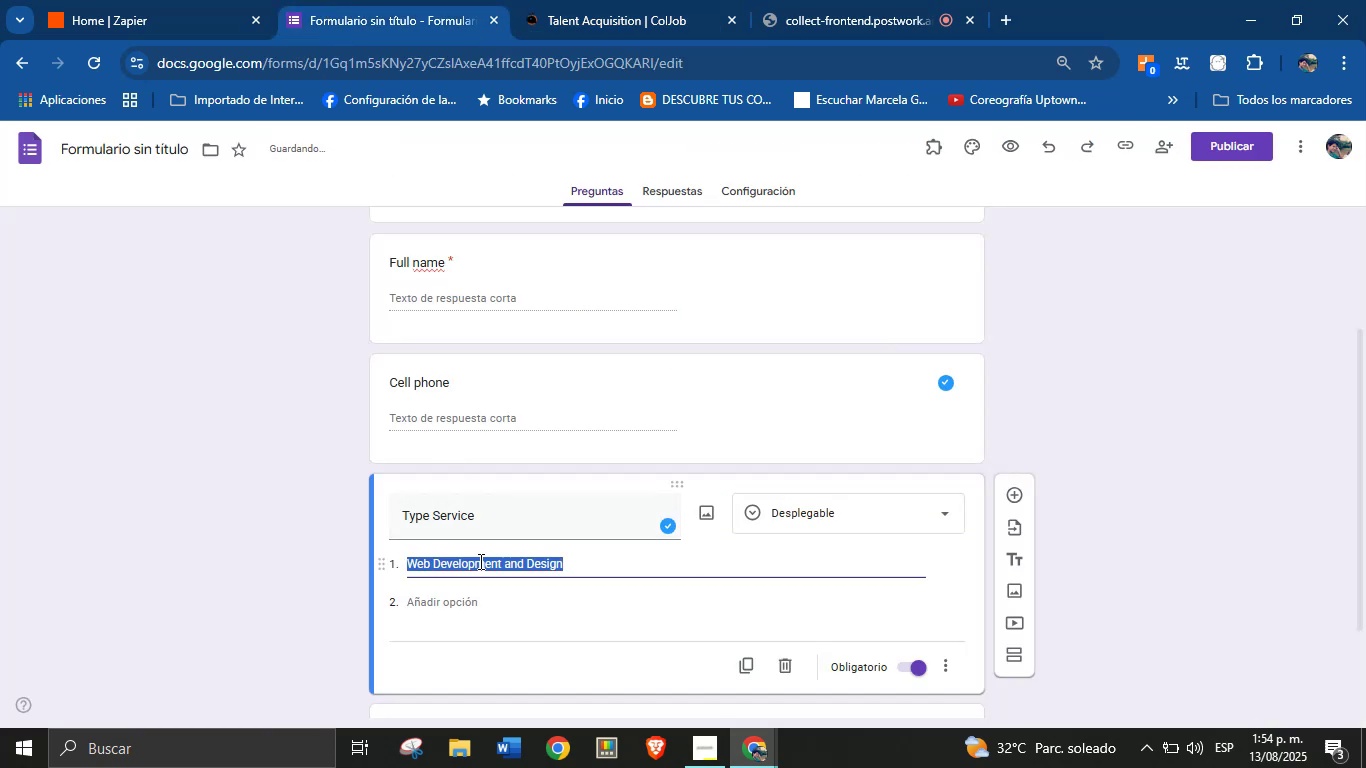 
type(ColJob )
 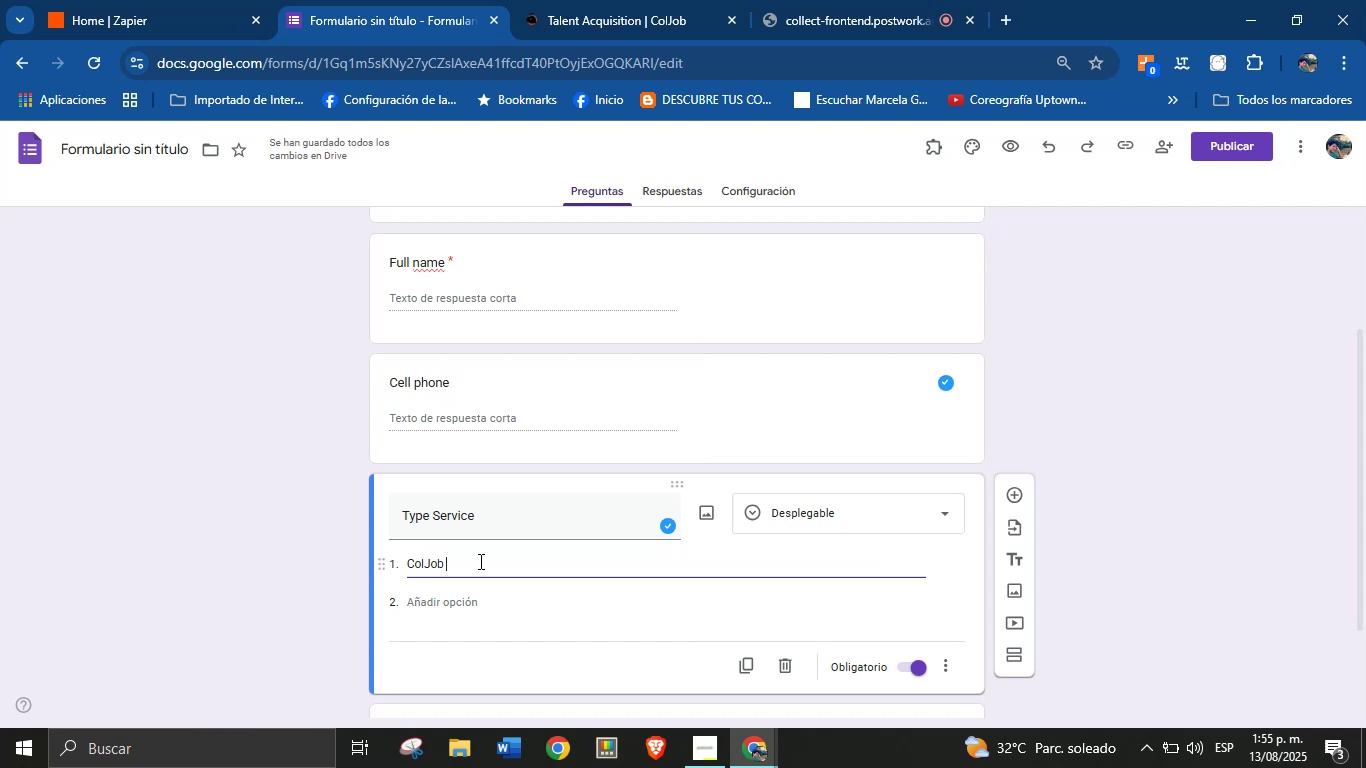 
wait(6.2)
 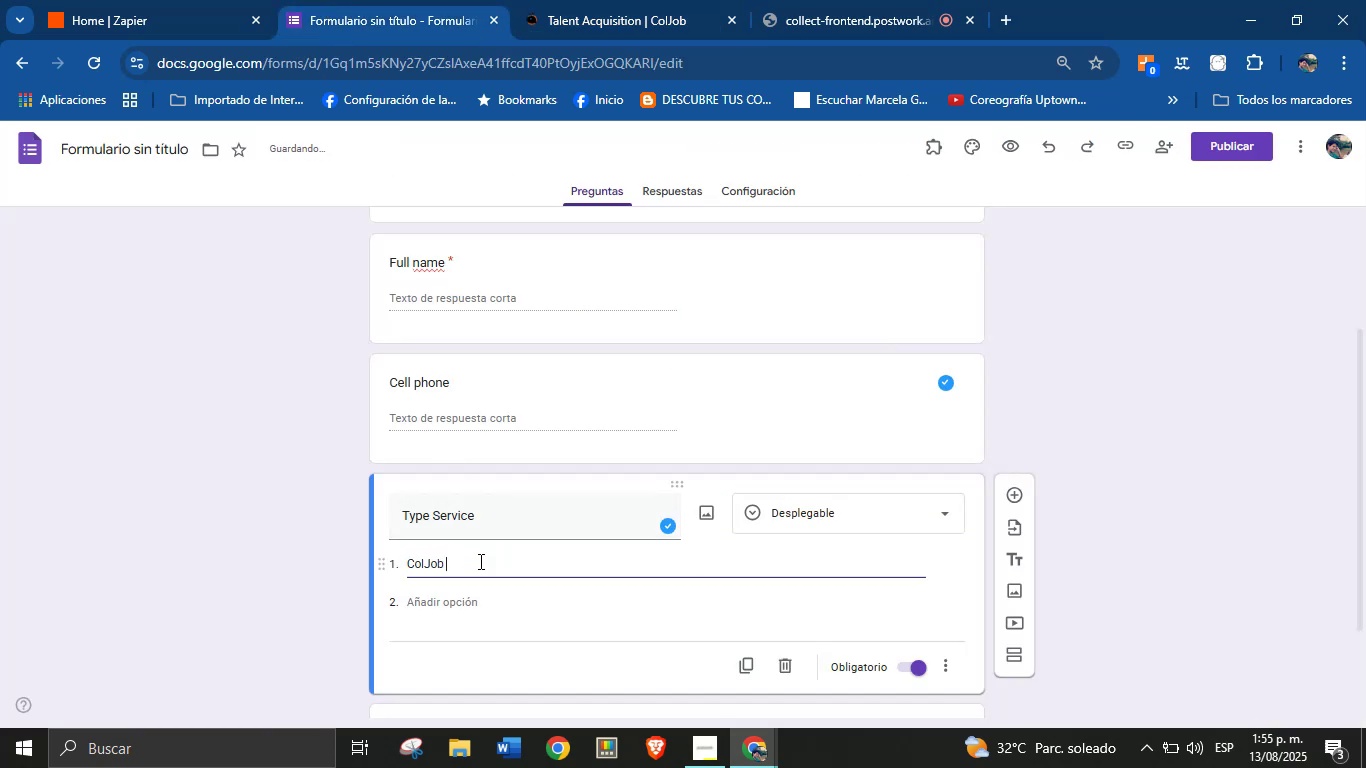 
type(Talent Solutions)
key(Tab)
type(ColJob Product Solutions)
 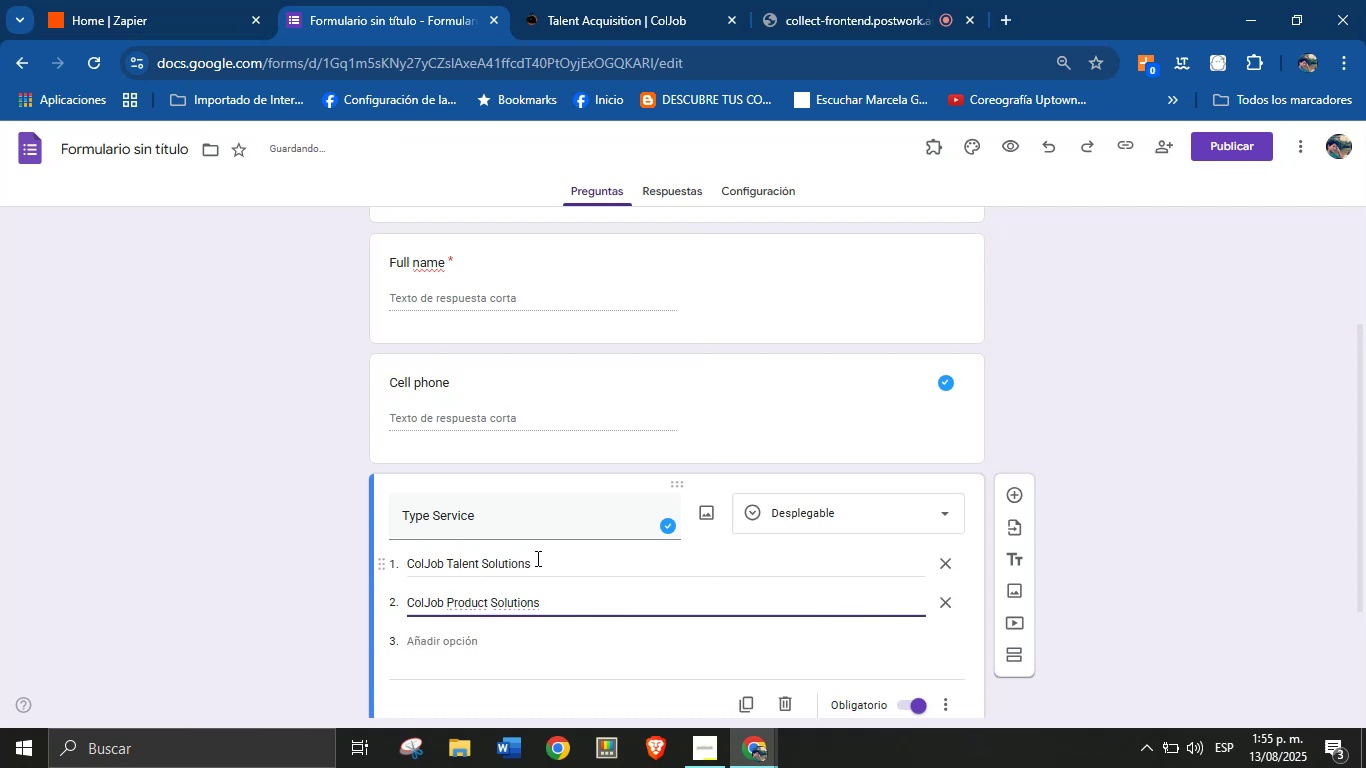 
left_click([517, 668])
 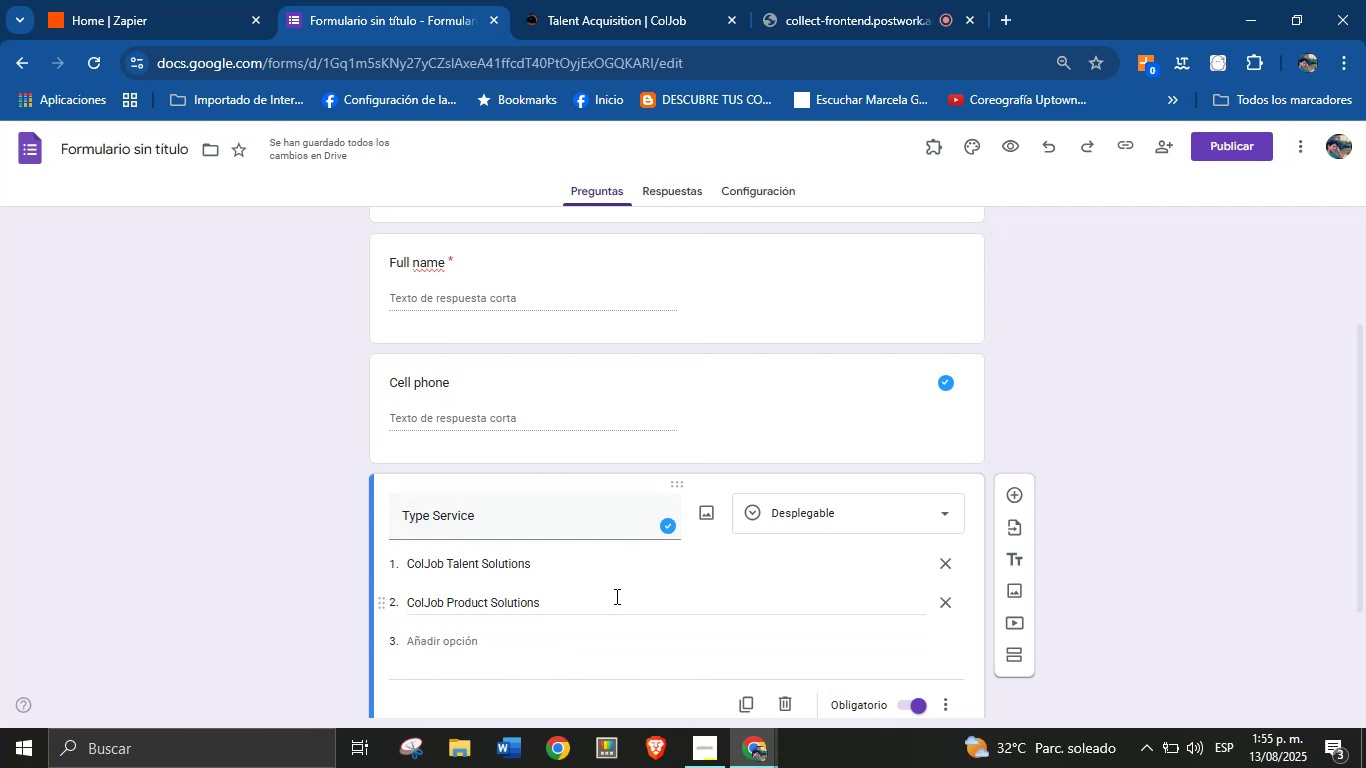 
scroll: coordinate [697, 562], scroll_direction: down, amount: 3.0
 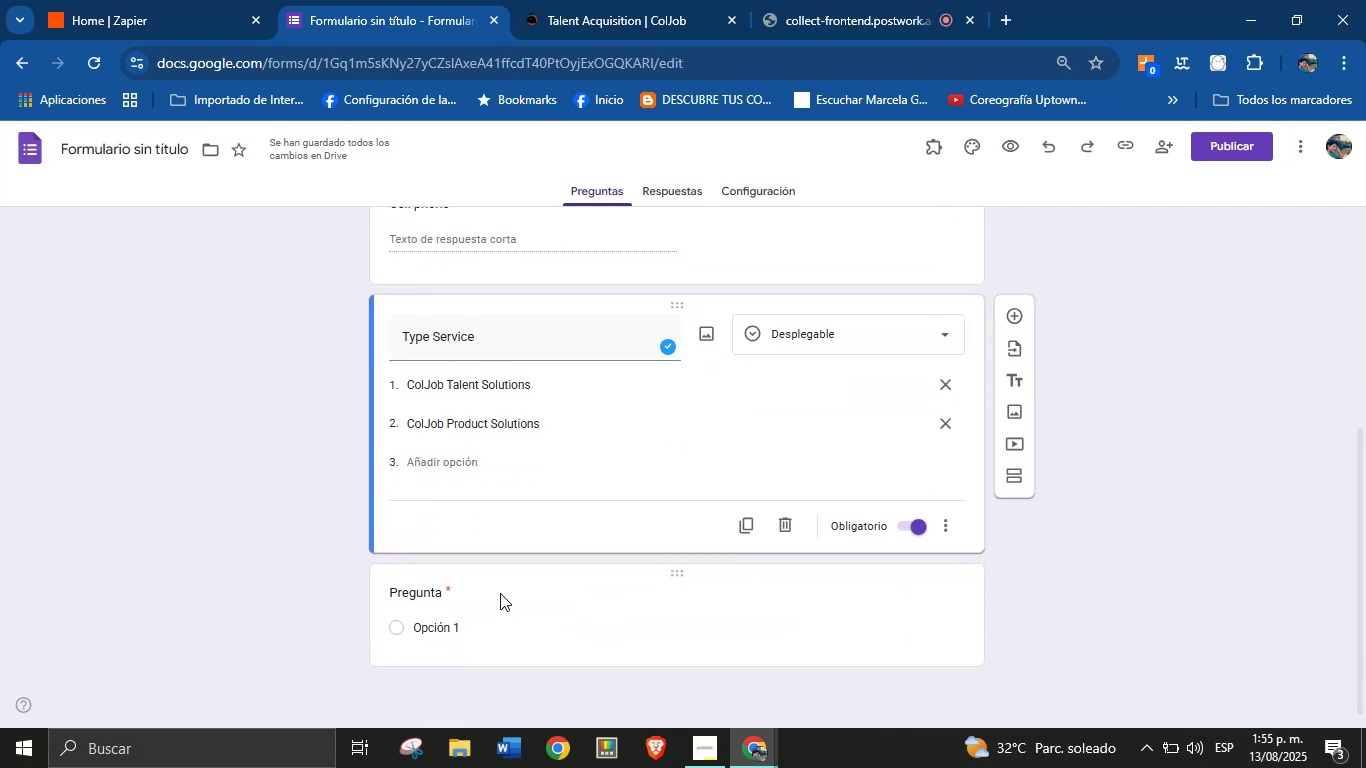 
left_click([500, 592])
 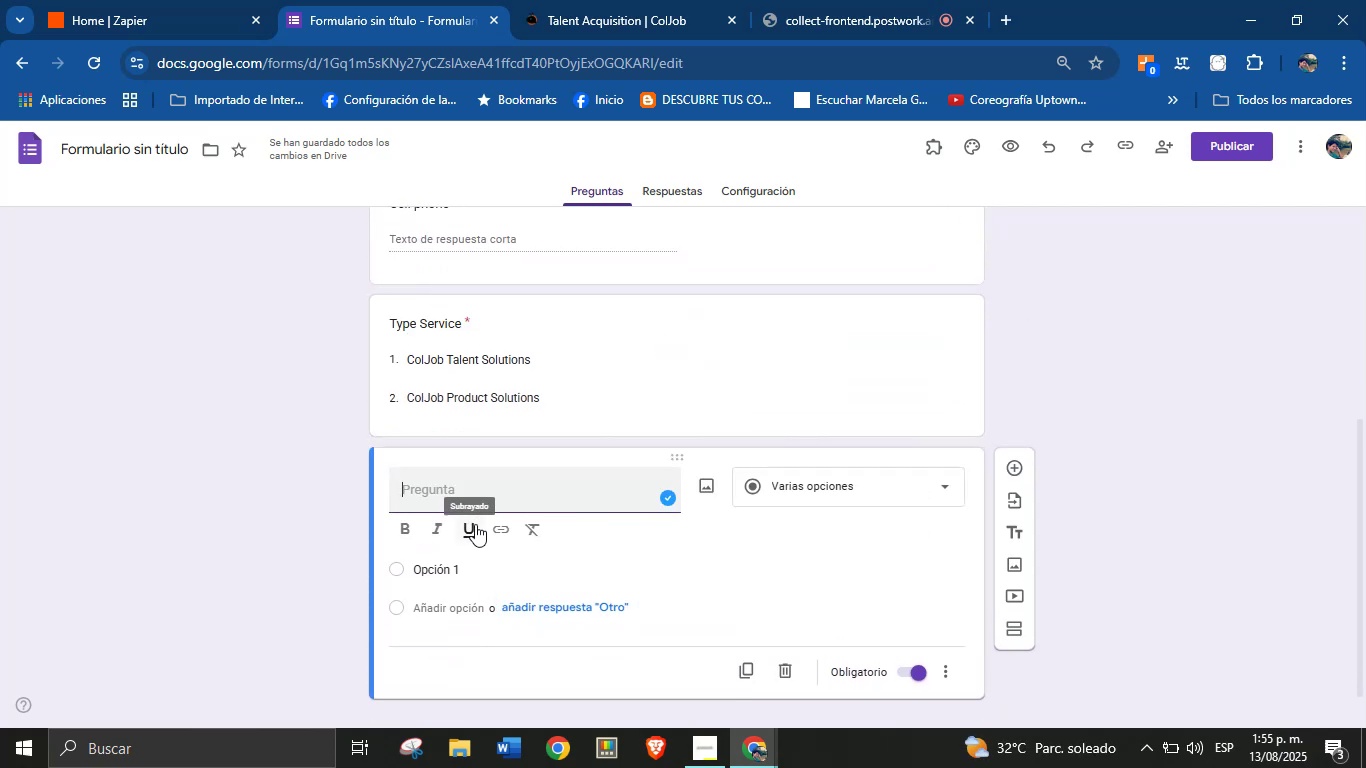 
type(Area)
 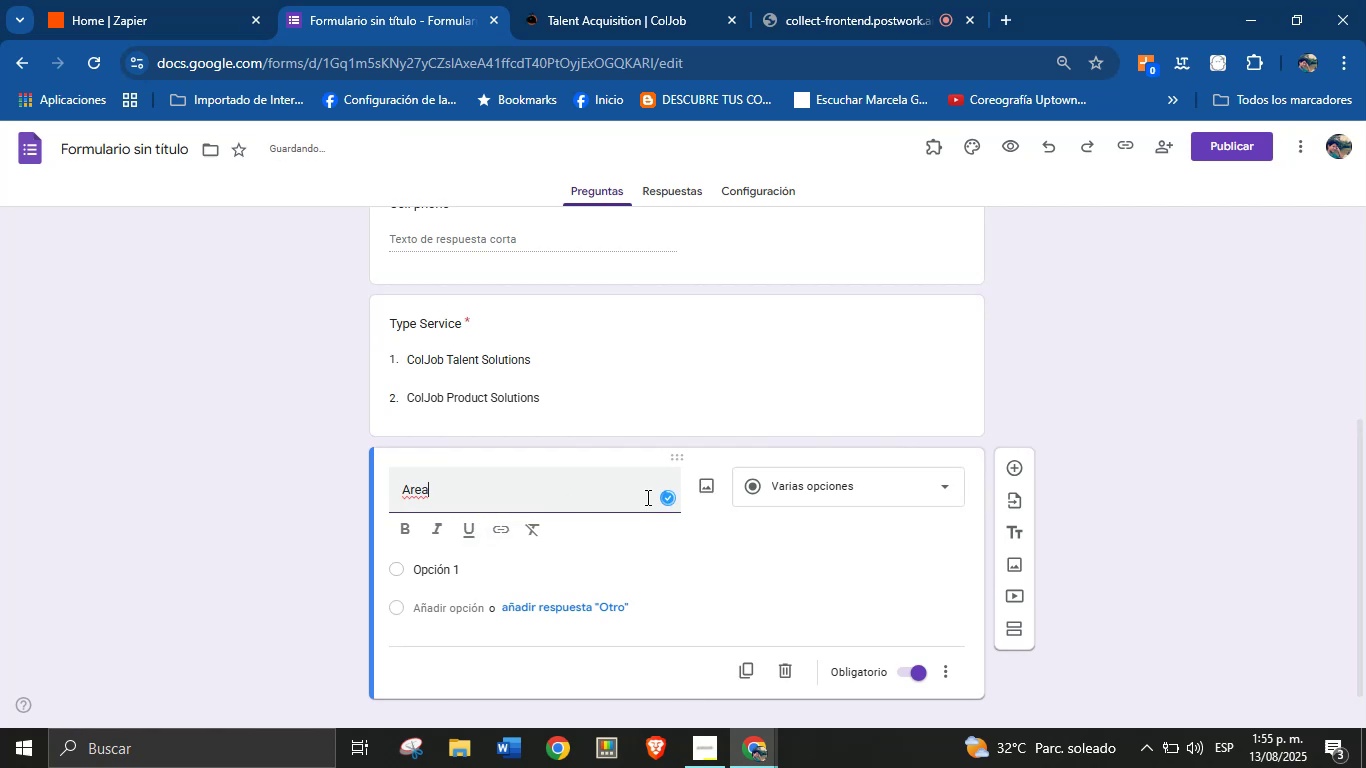 
left_click([782, 485])
 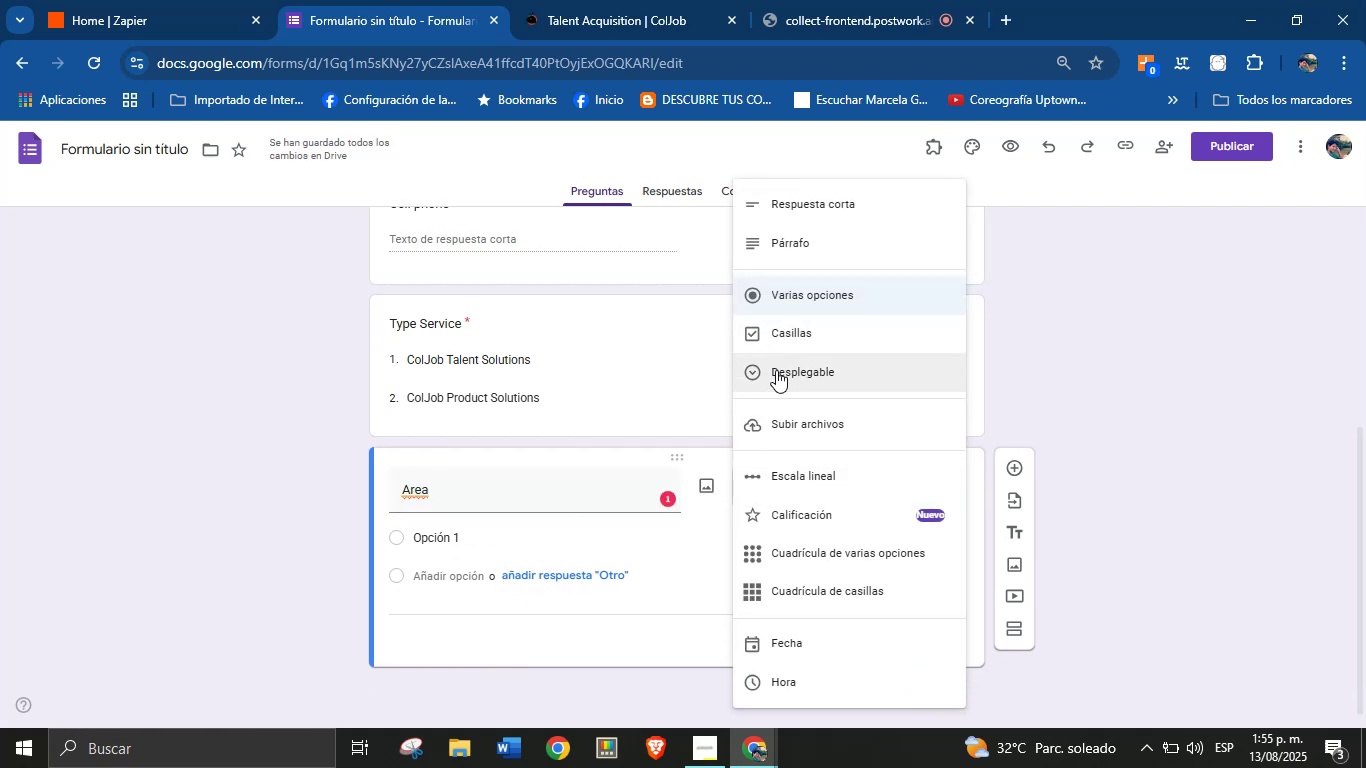 
left_click([776, 369])
 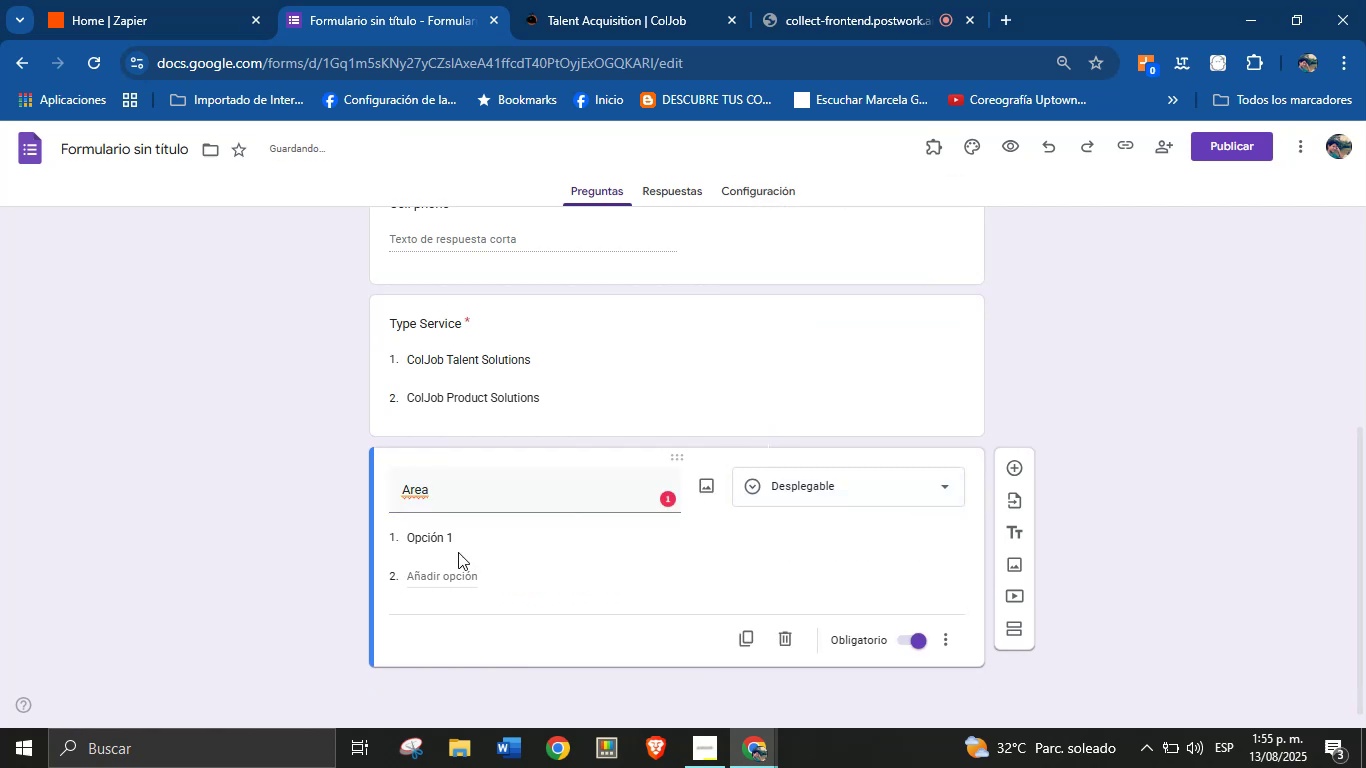 
left_click([460, 535])
 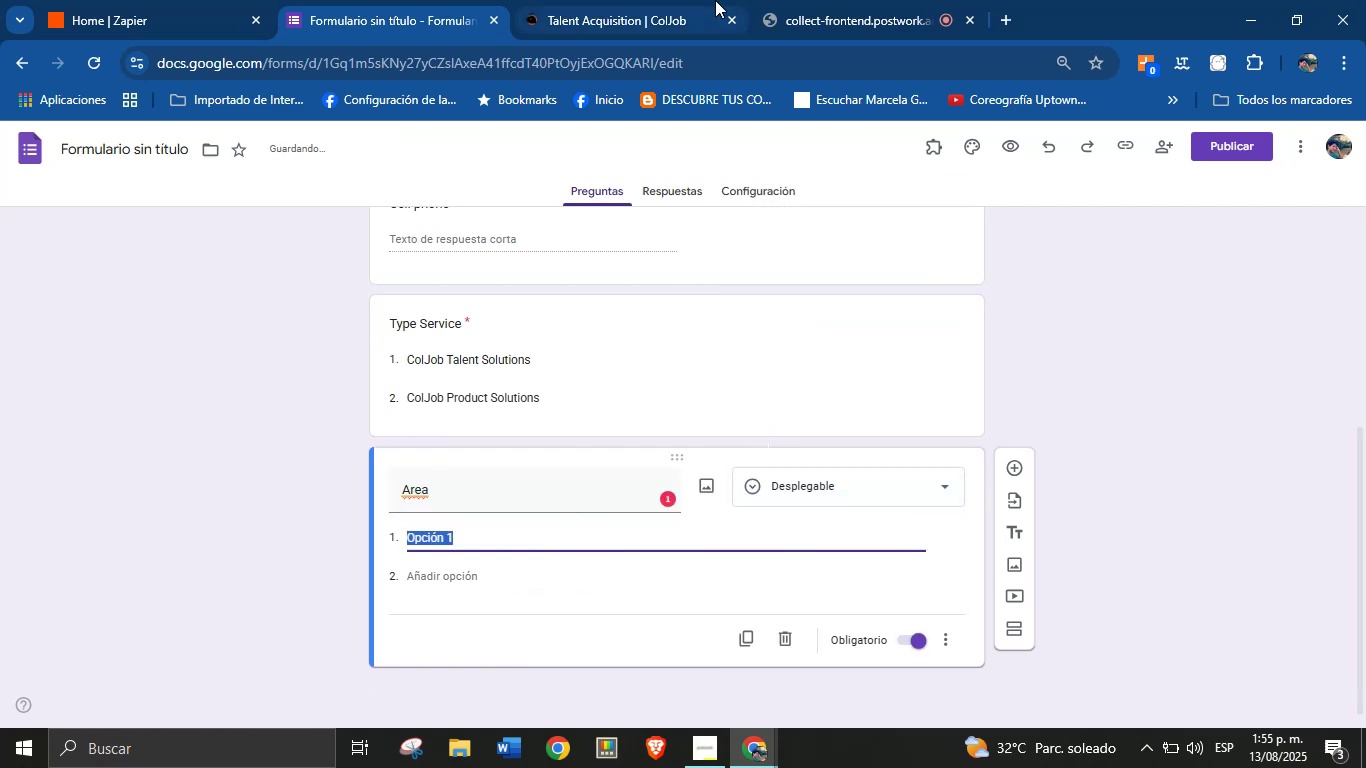 
left_click([638, 0])
 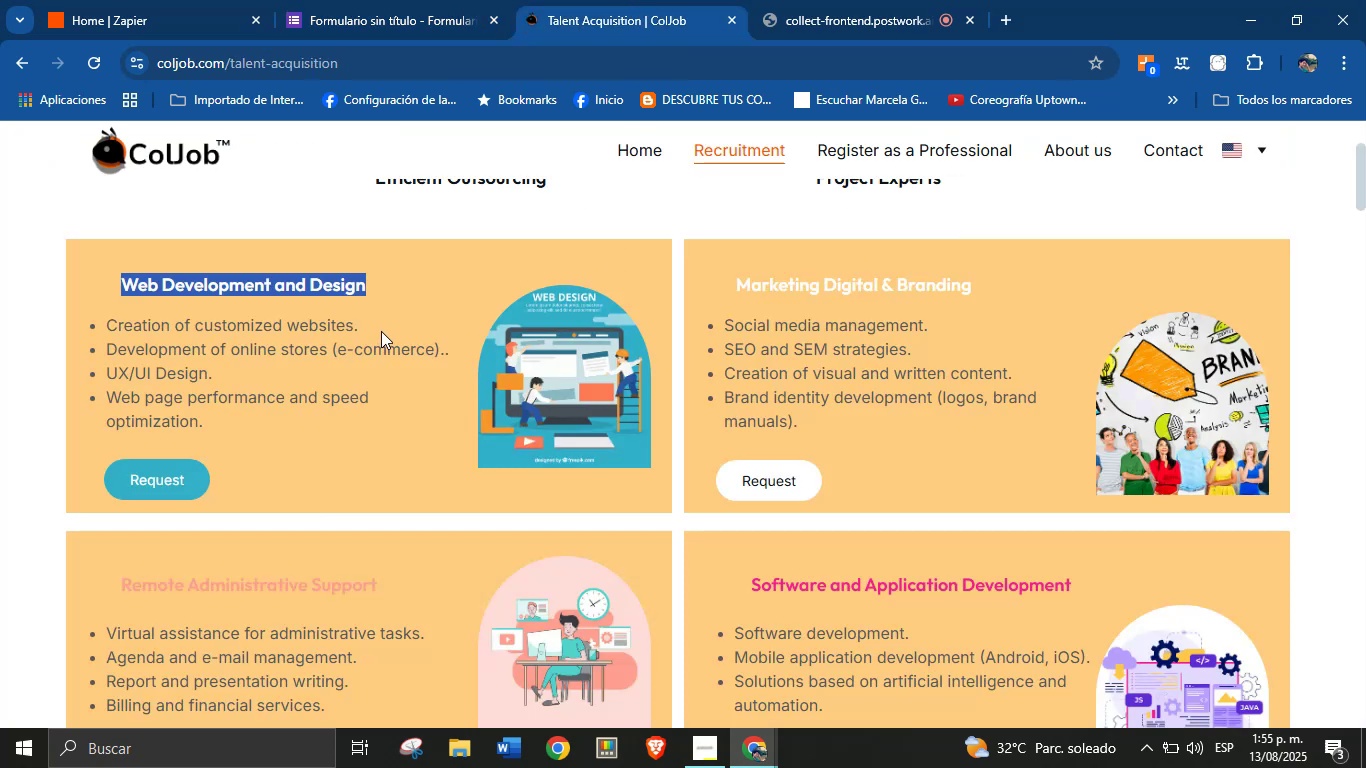 
key(Control+C)
 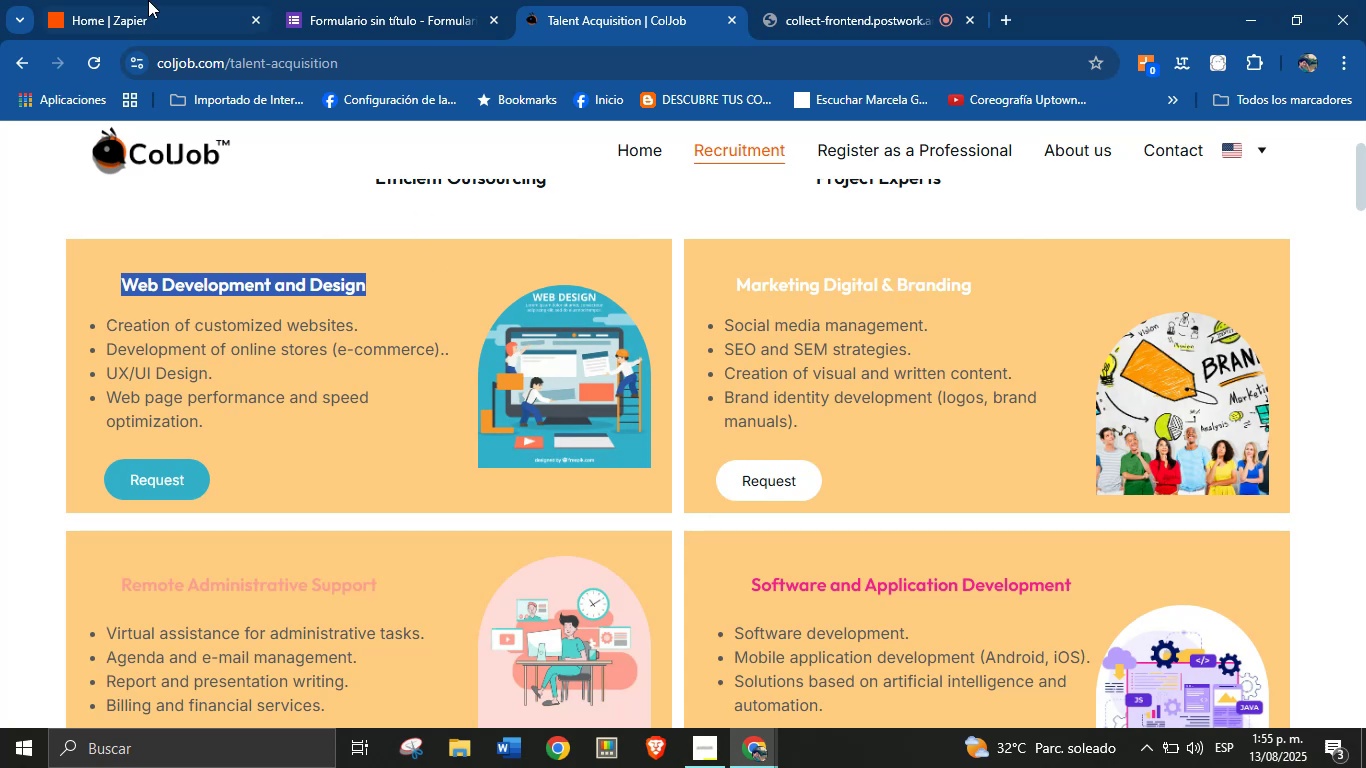 
left_click([369, 0])
 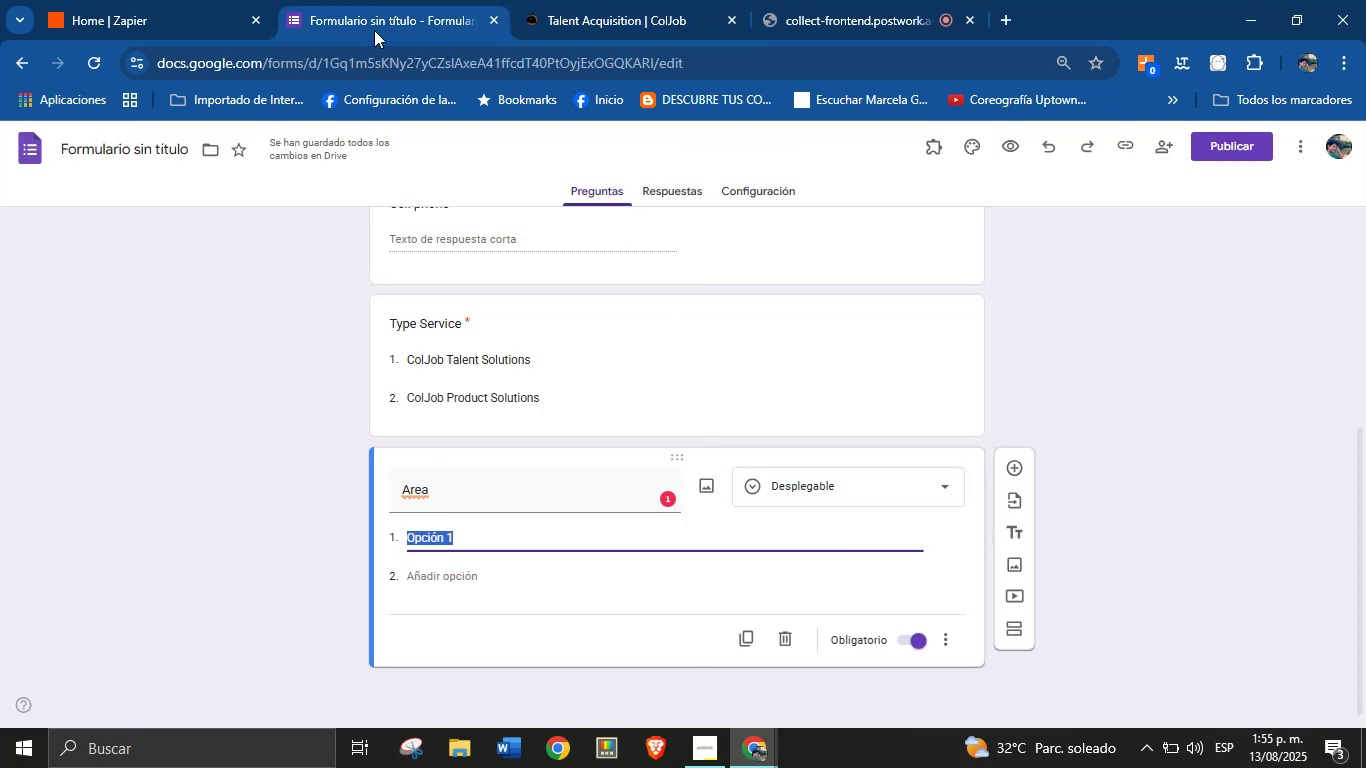 
key(Control+V)
 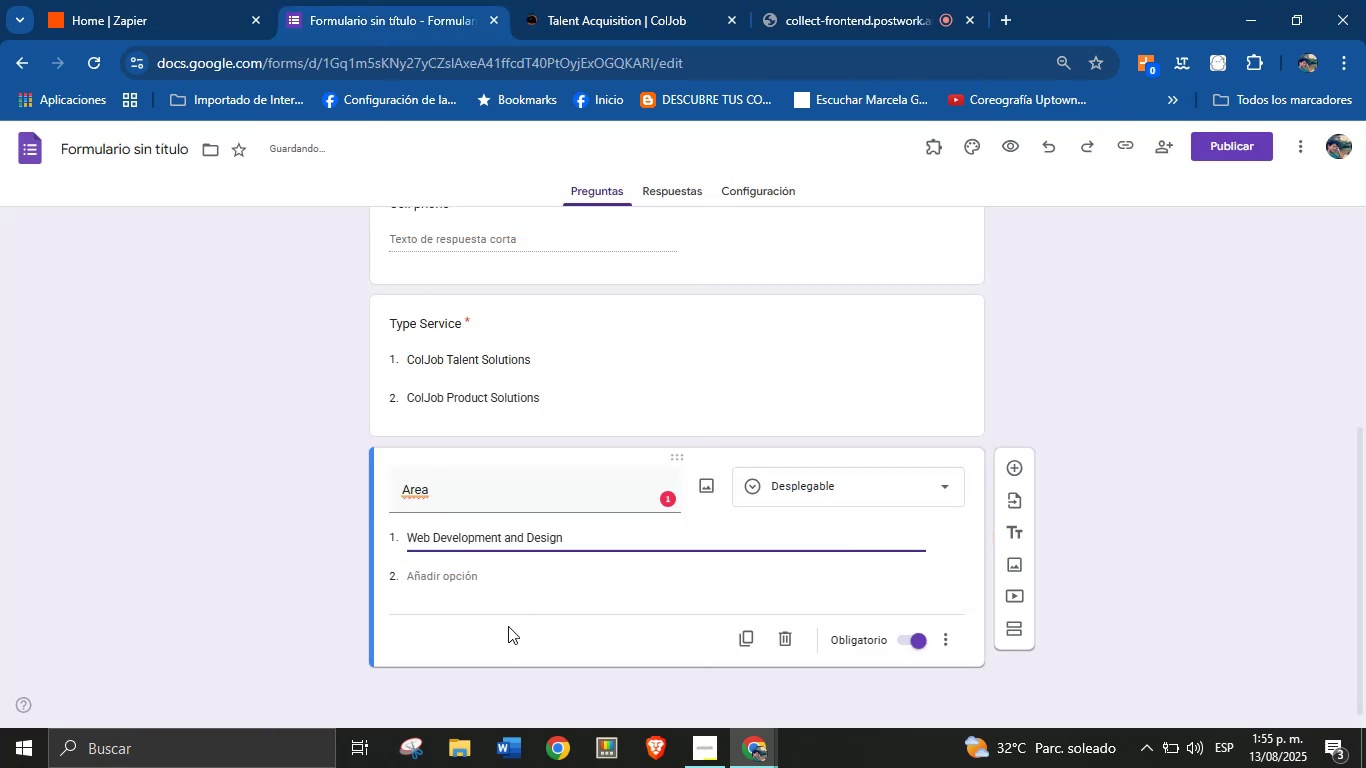 
left_click([496, 574])
 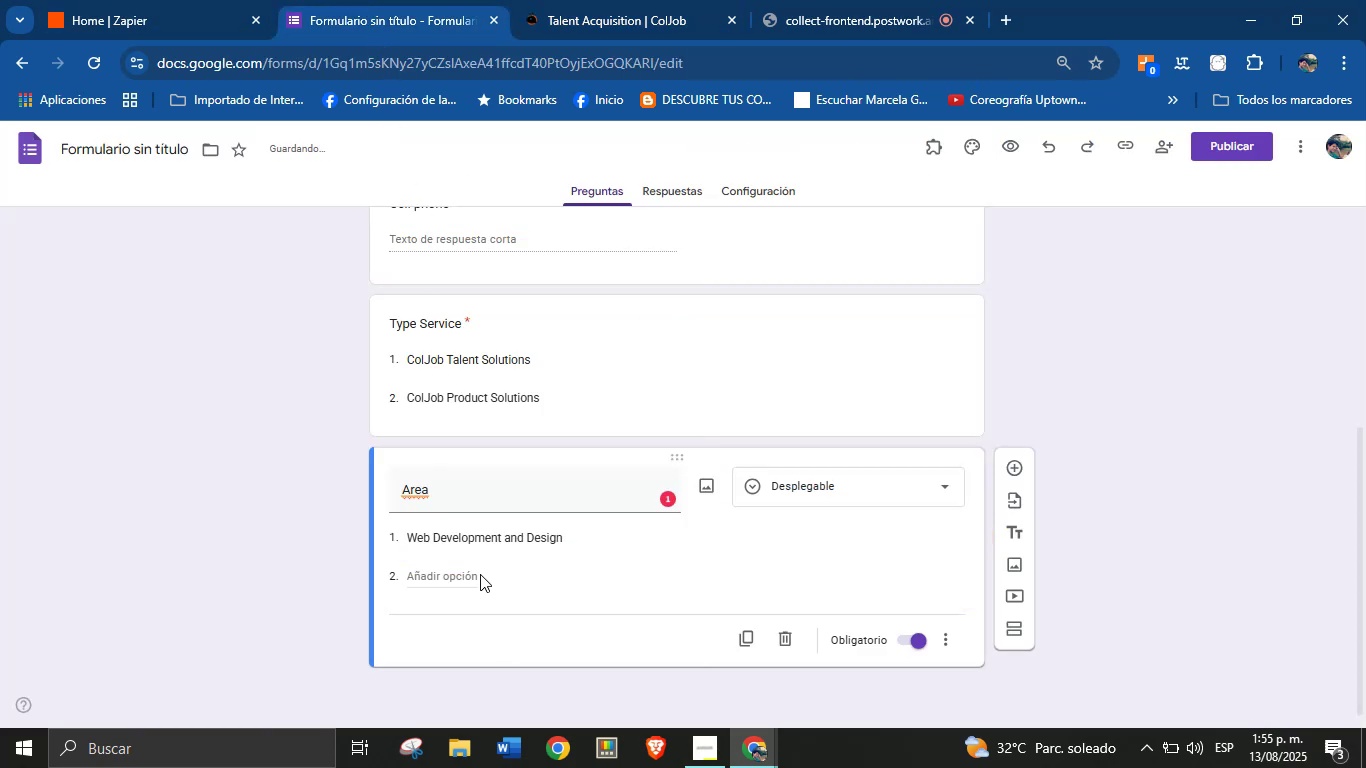 
left_click([465, 574])
 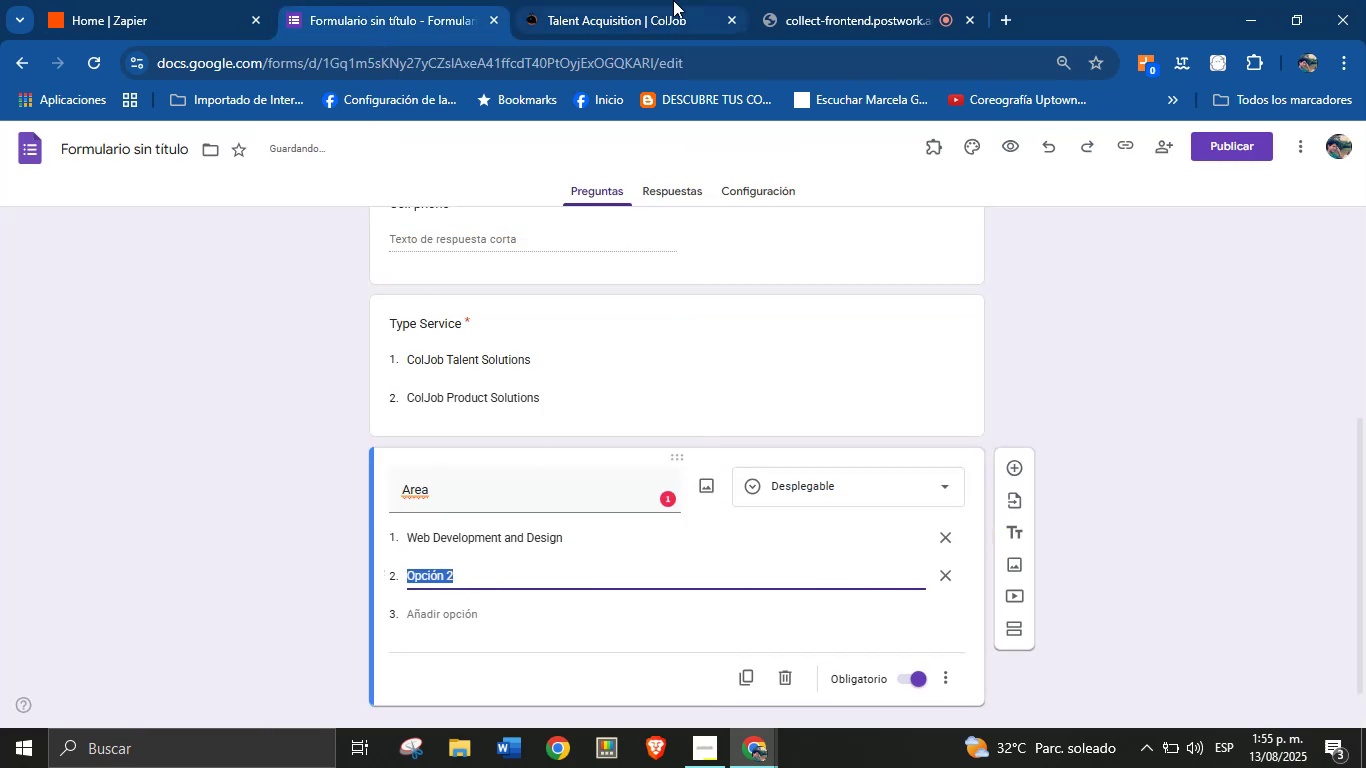 
left_click([649, 0])
 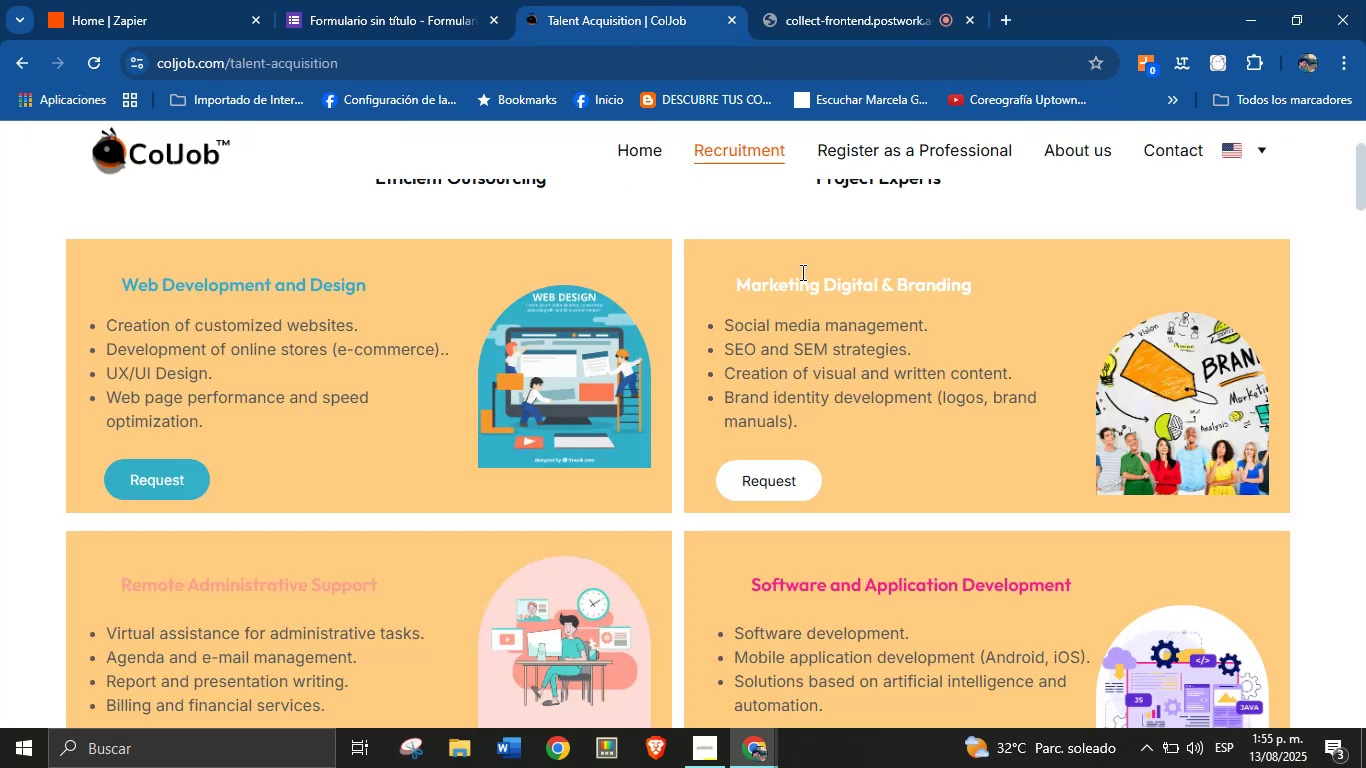 
double_click([801, 272])
 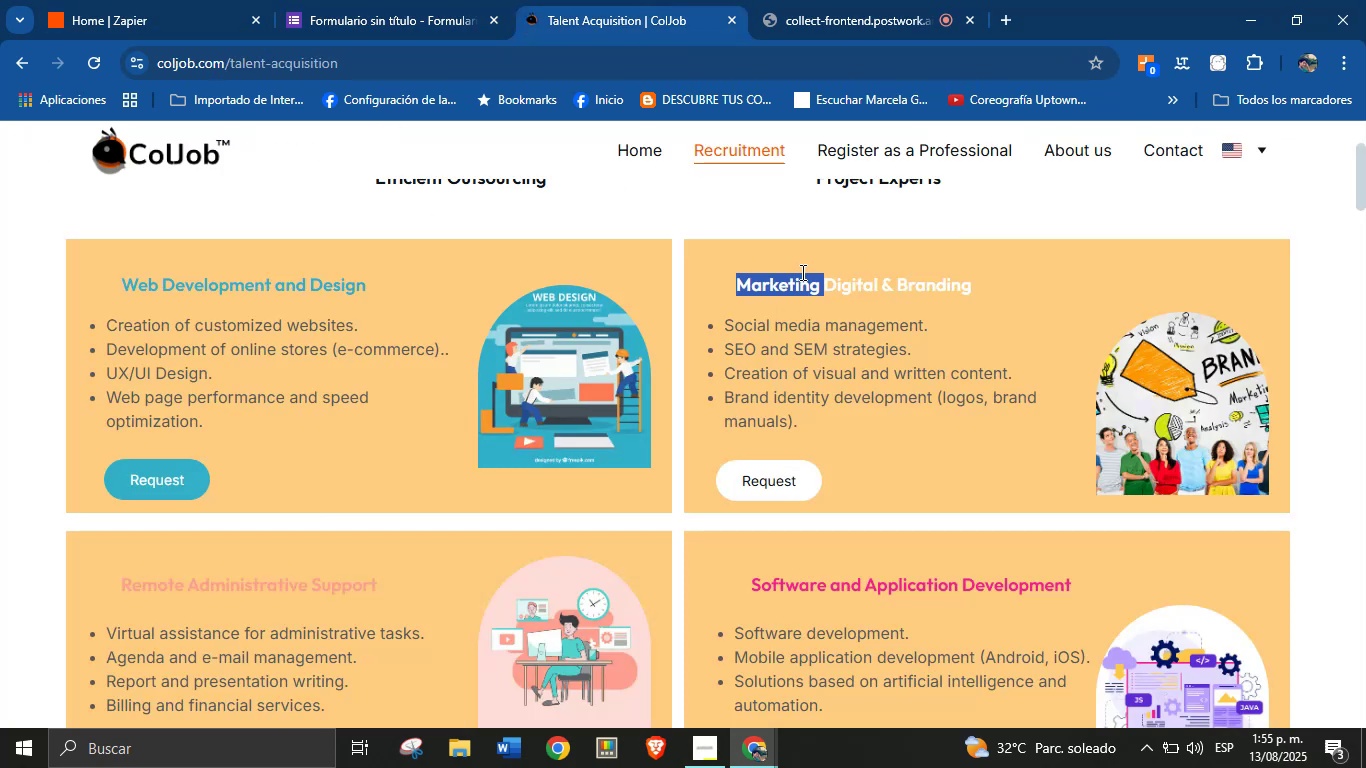 
triple_click([801, 272])
 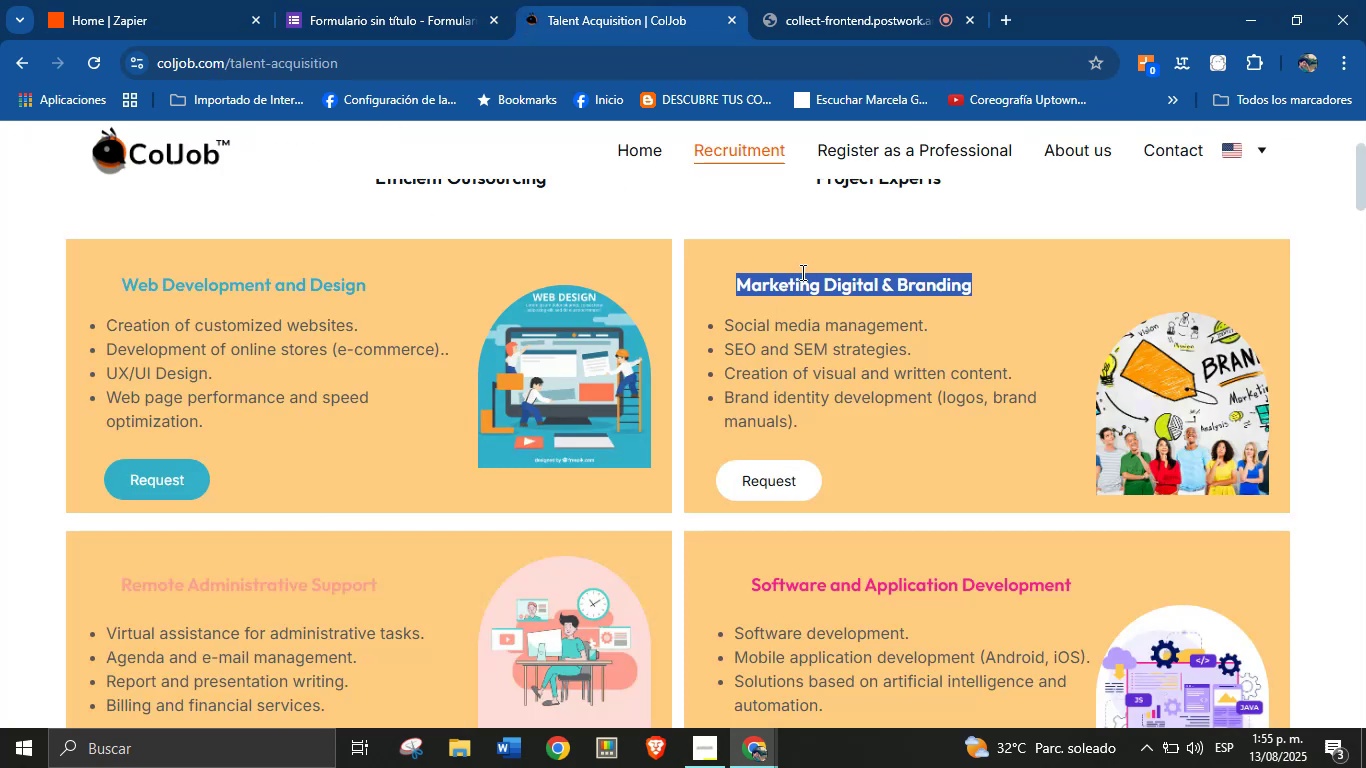 
key(Control+C)
 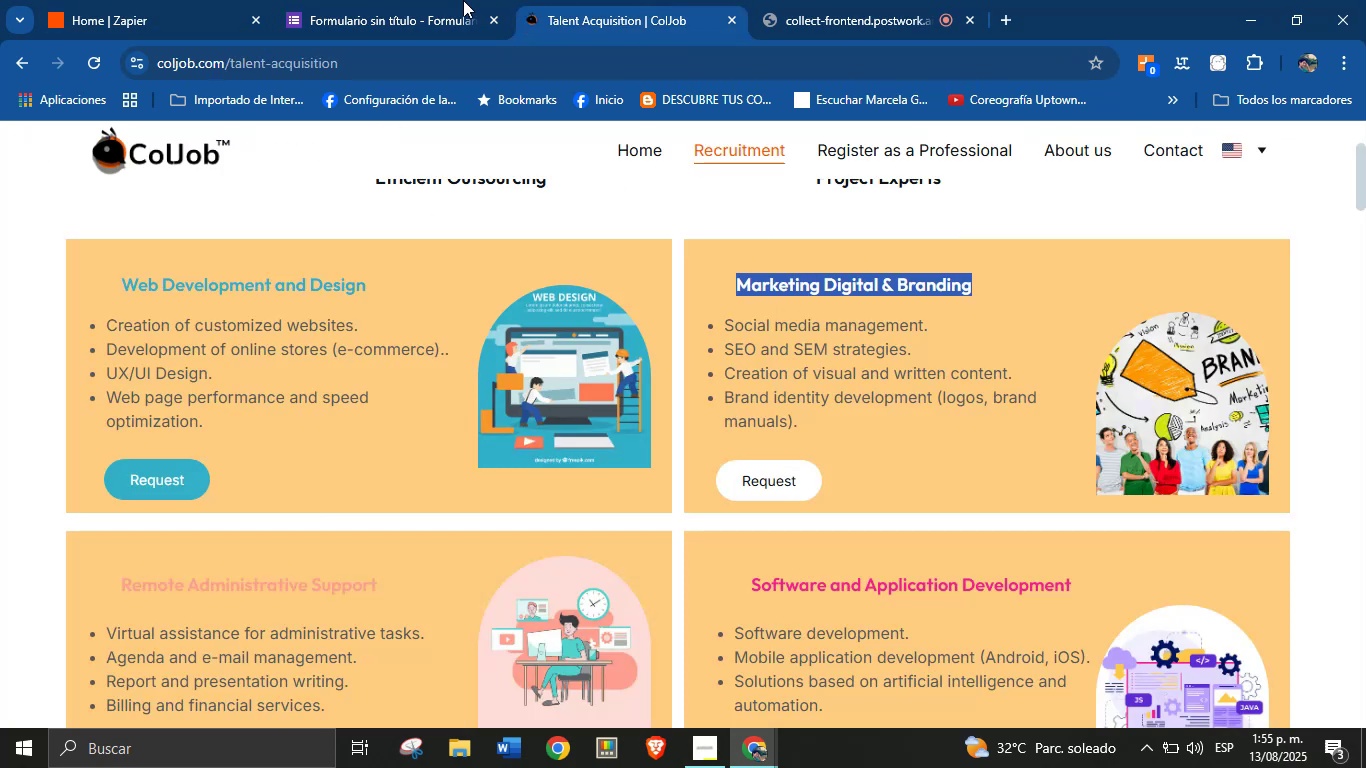 
left_click([392, 0])
 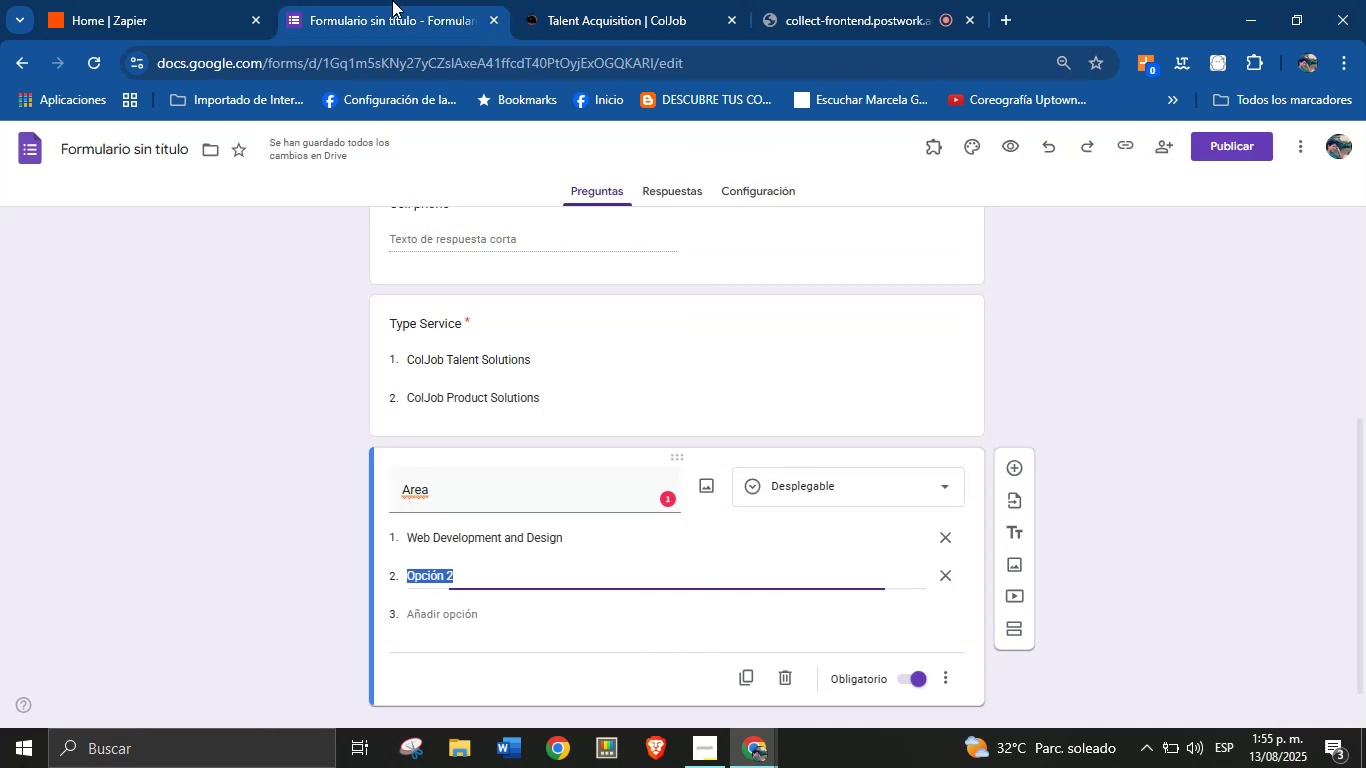 
key(Control+V)
 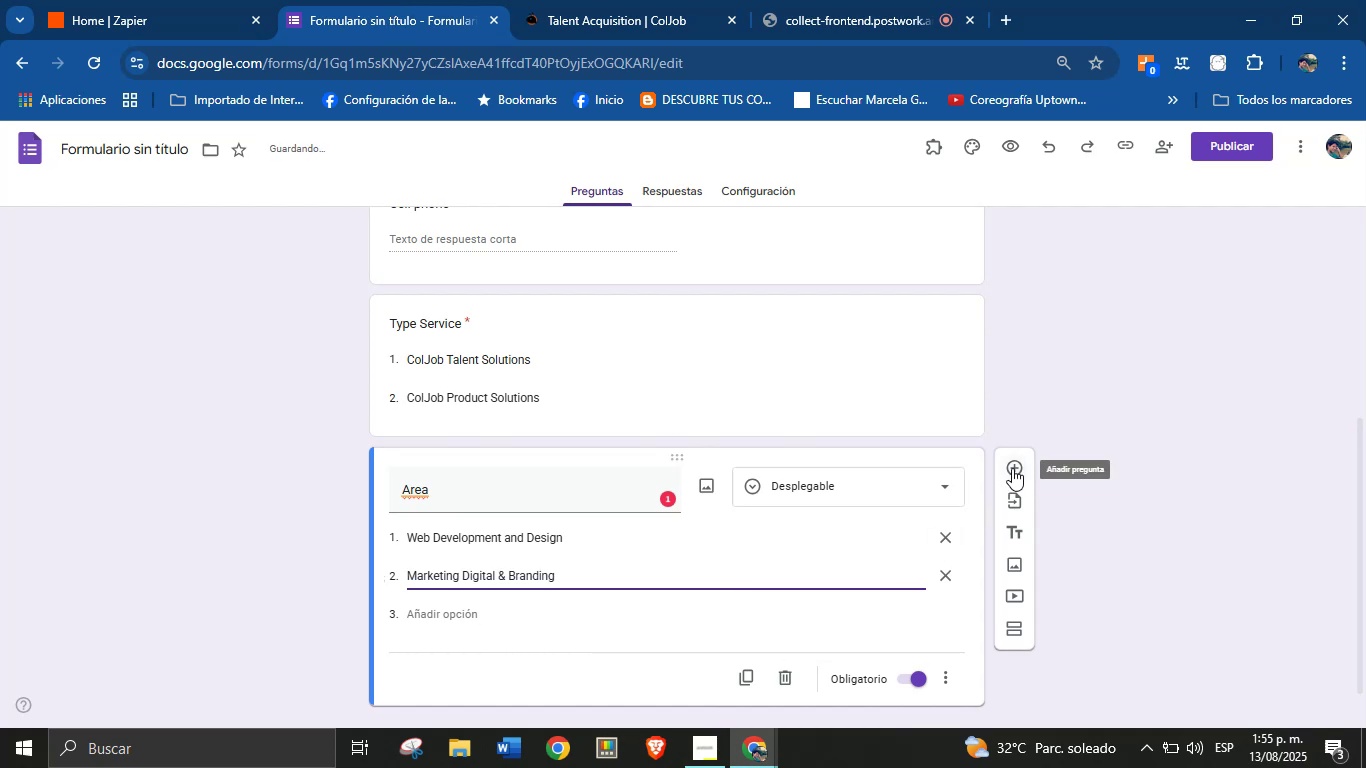 
left_click([448, 609])
 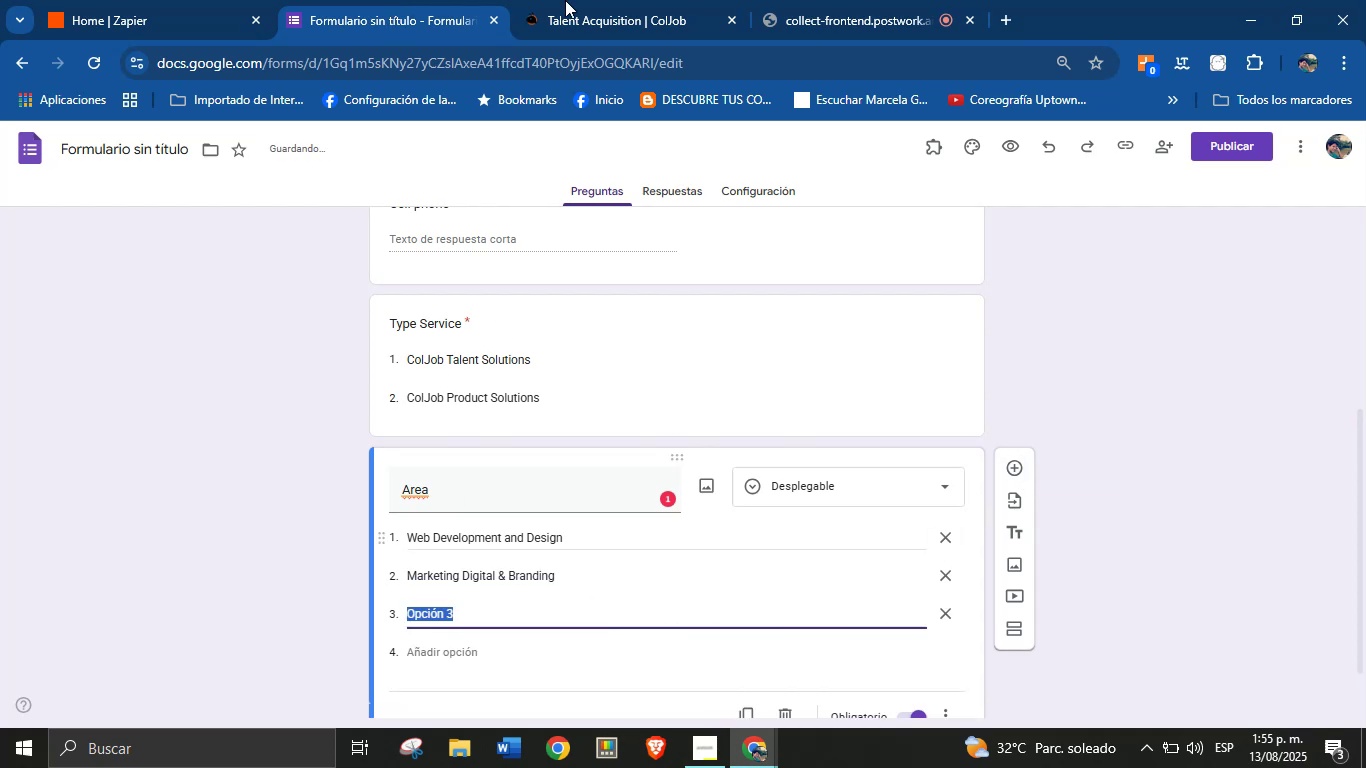 
left_click([586, 0])
 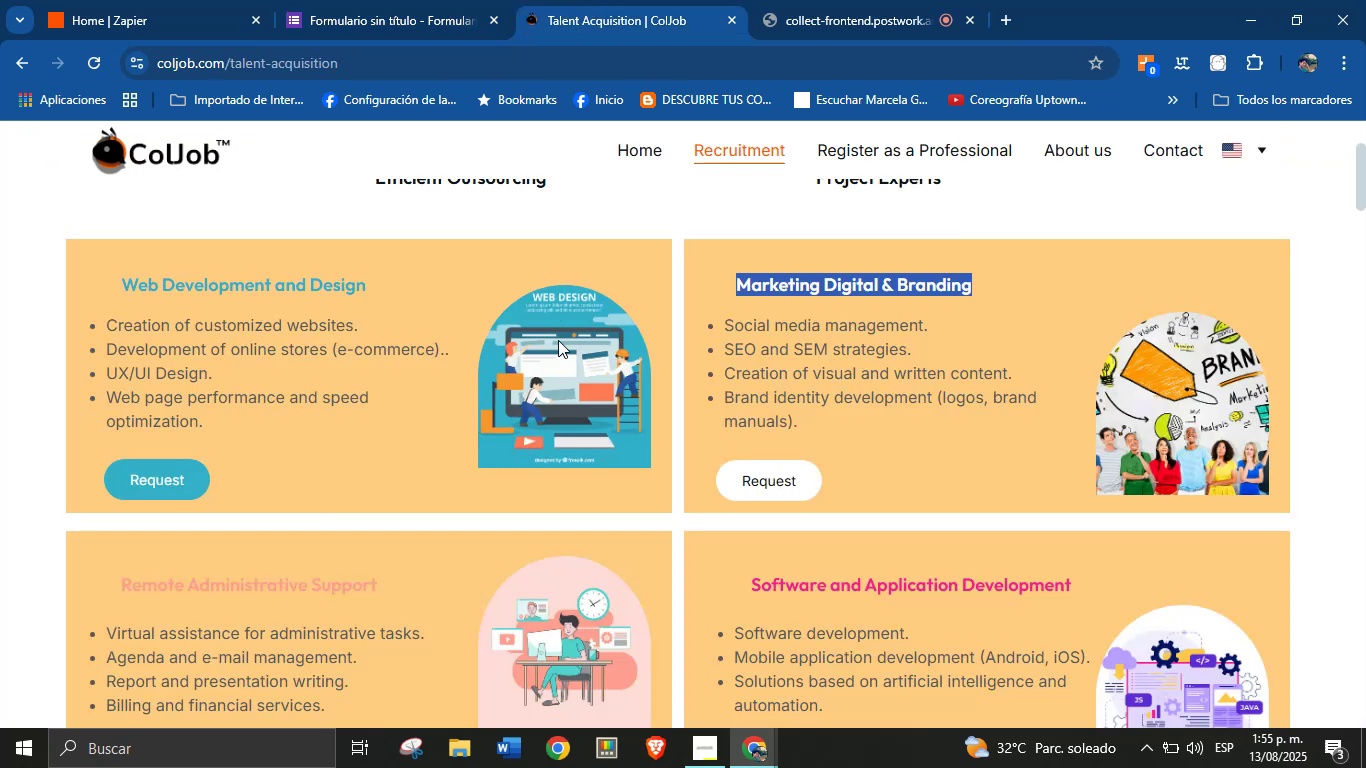 
scroll: coordinate [369, 416], scroll_direction: down, amount: 2.0
 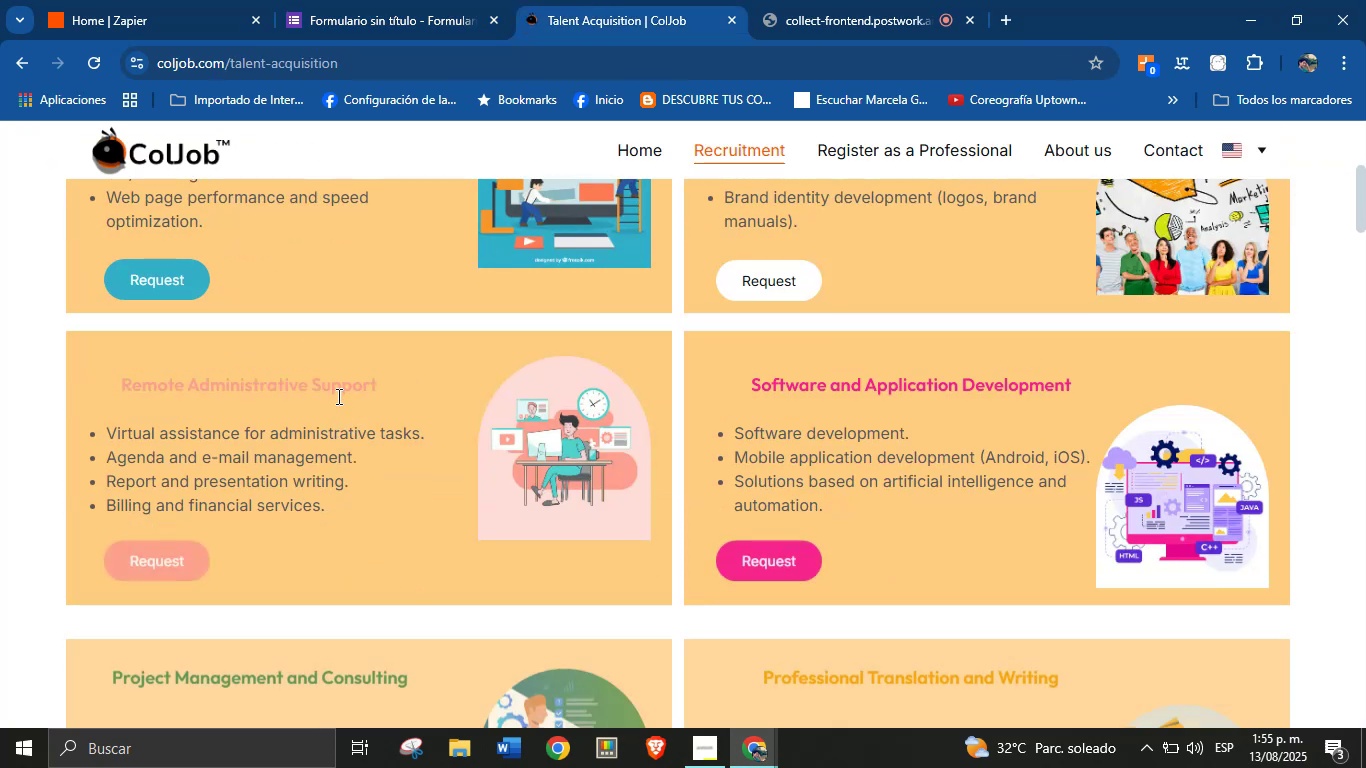 
double_click([338, 396])
 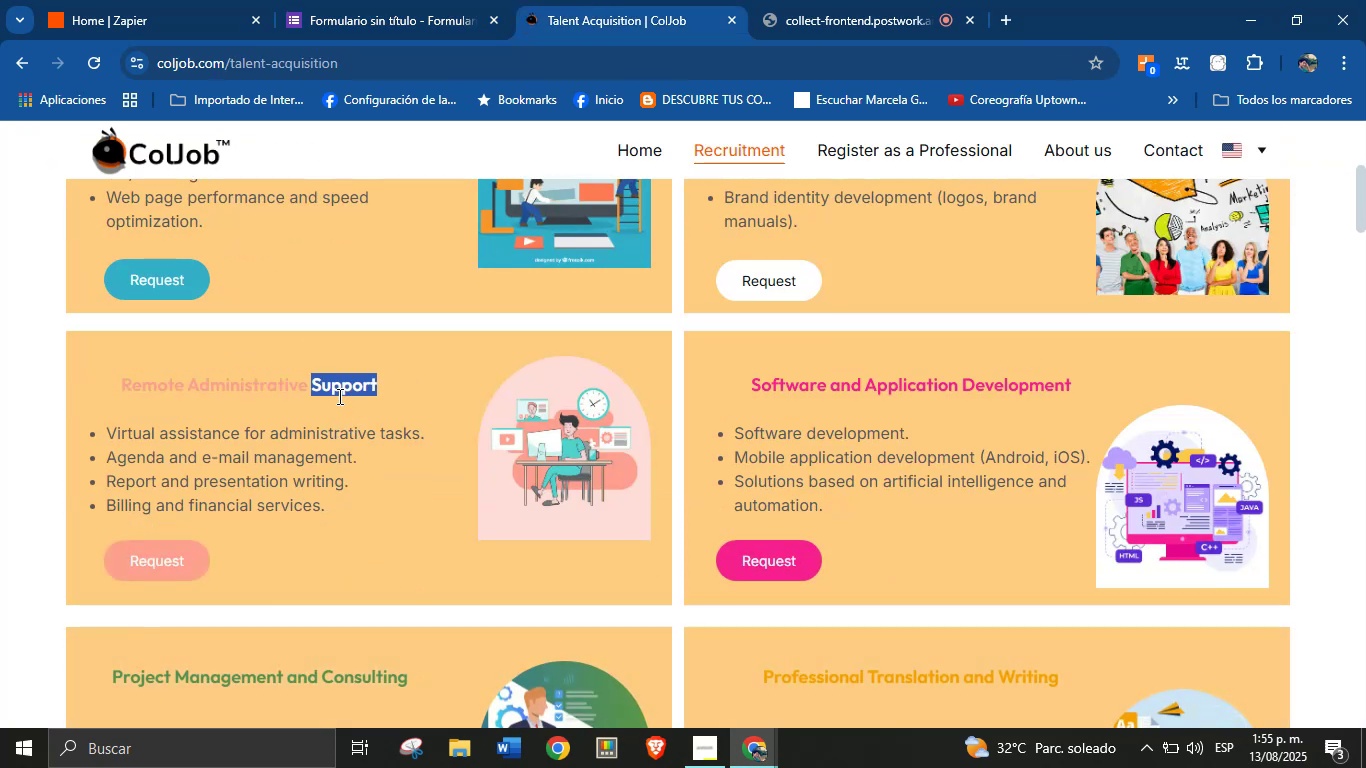 
triple_click([338, 396])
 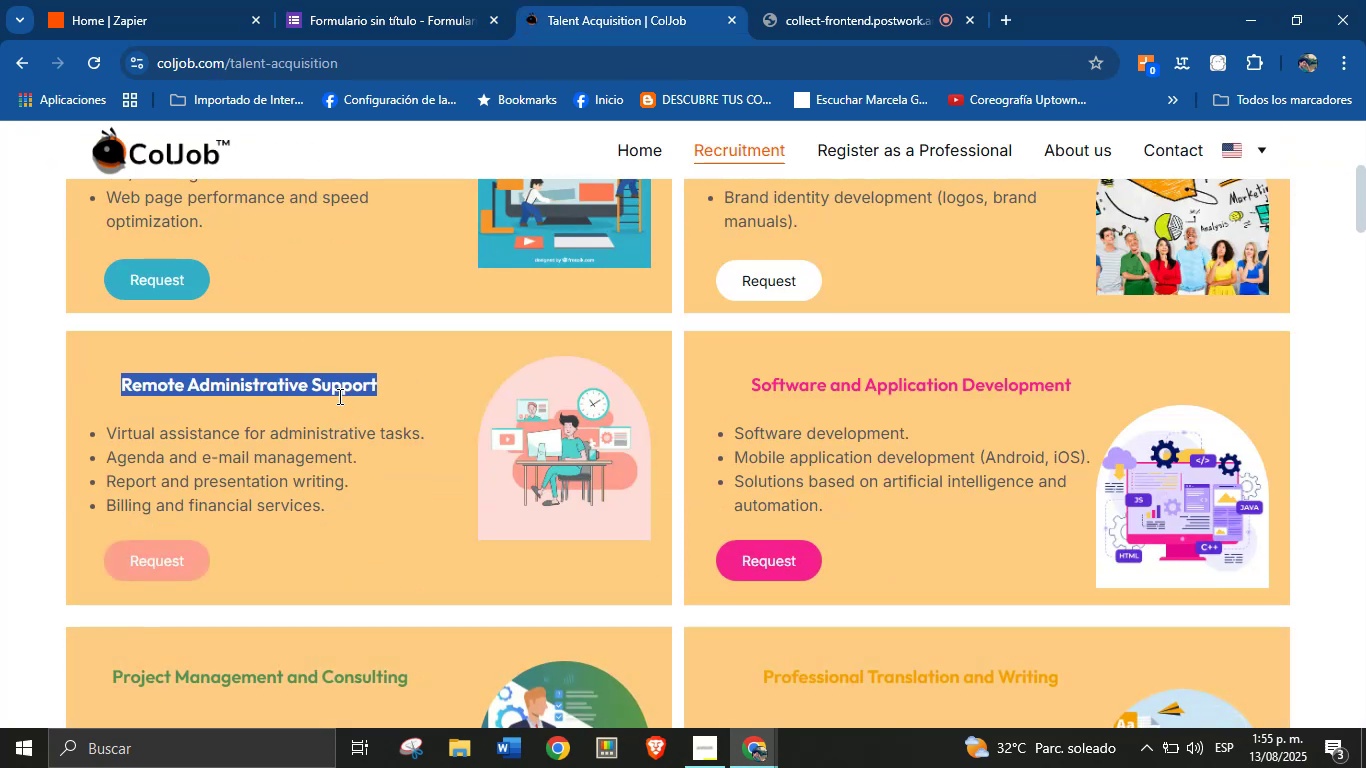 
key(Control+C)
 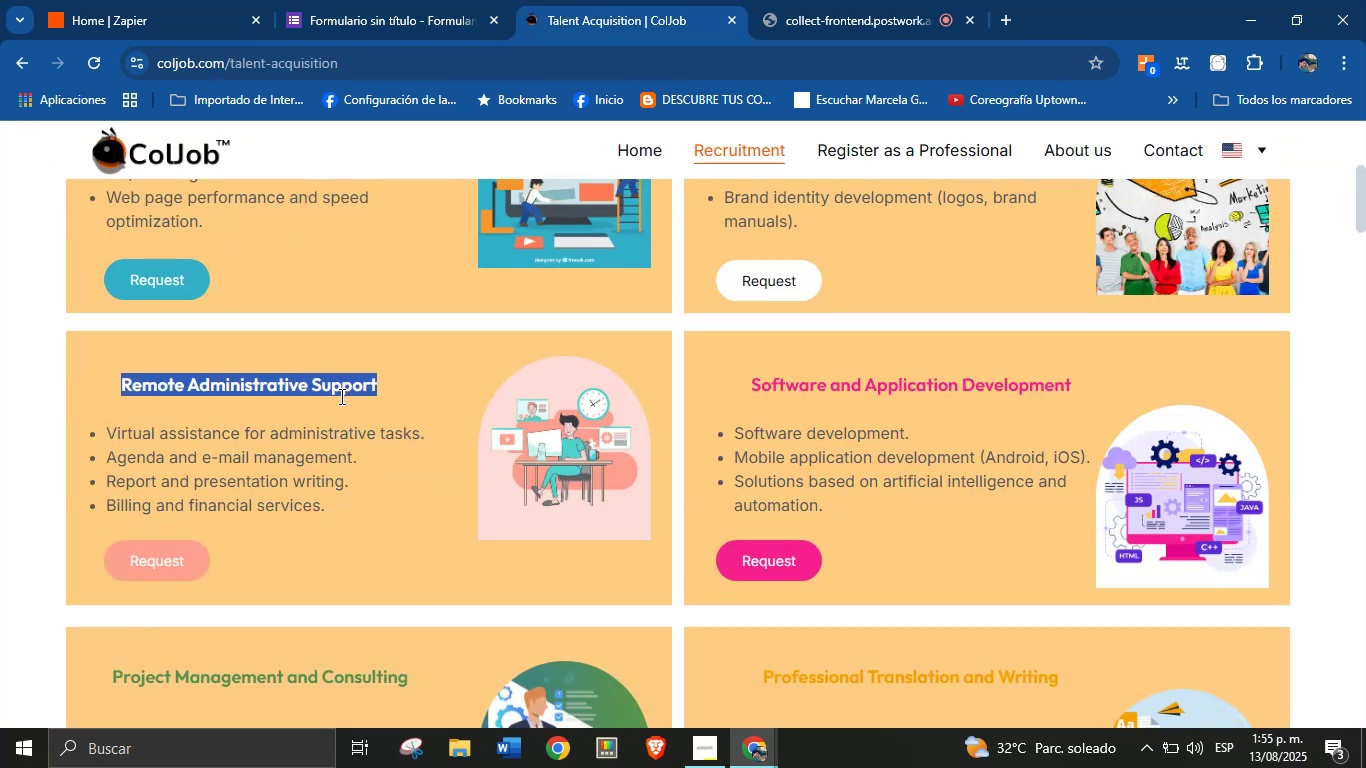 
scroll: coordinate [368, 414], scroll_direction: up, amount: 1.0
 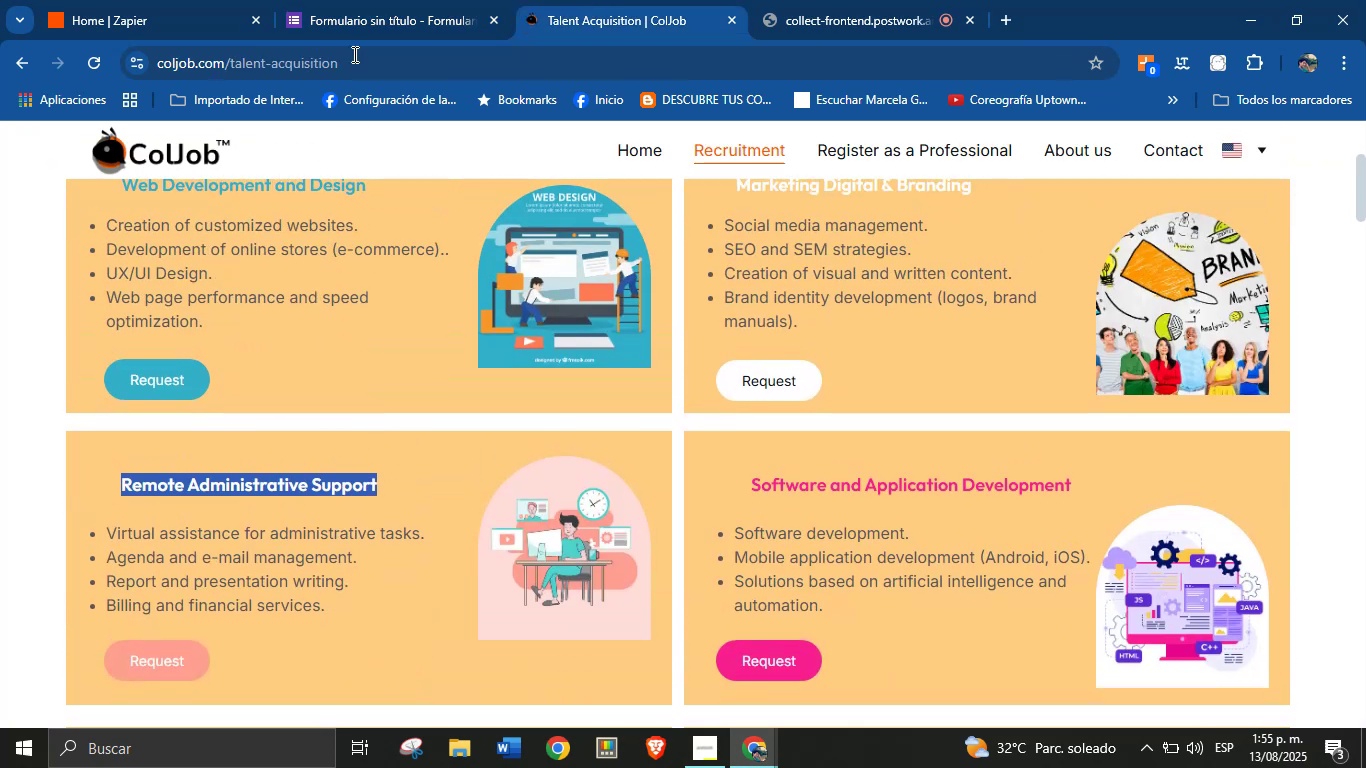 
left_click([342, 0])
 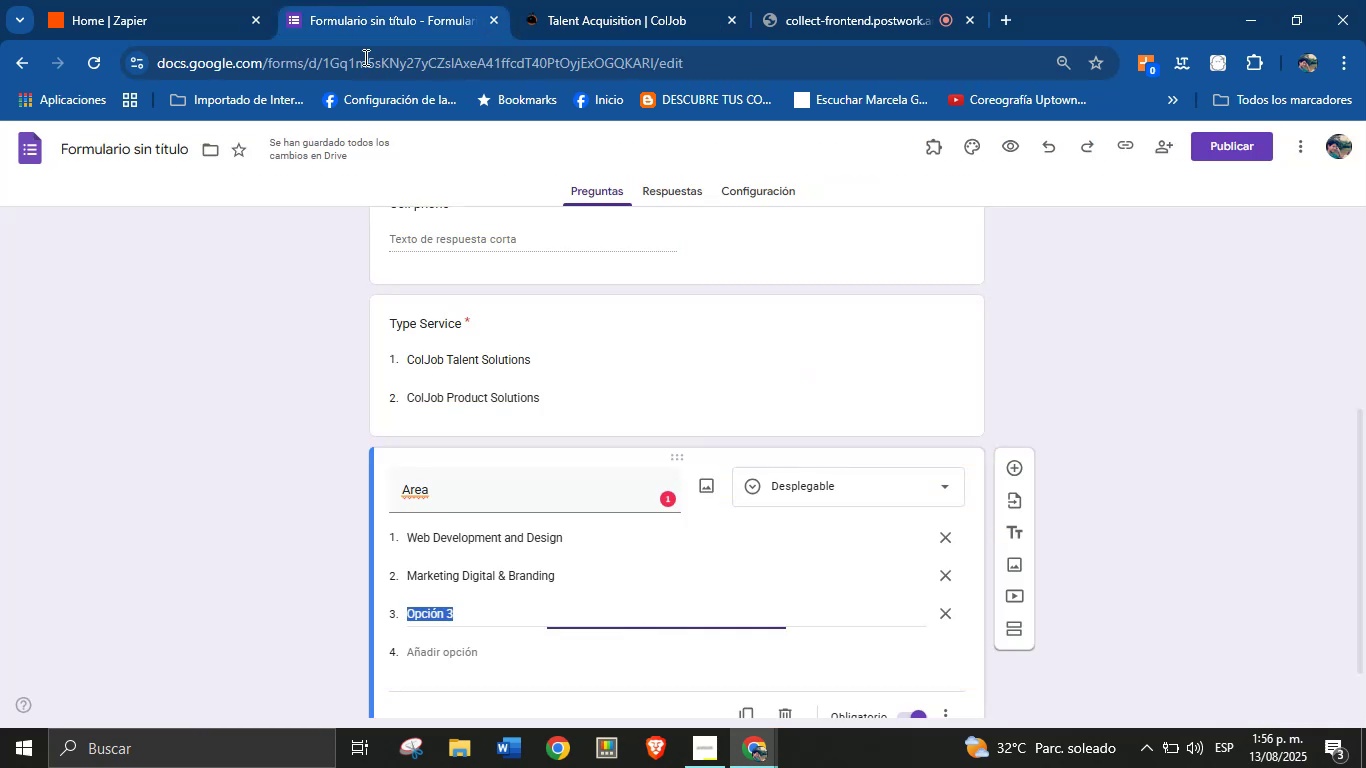 
key(Control+V)
 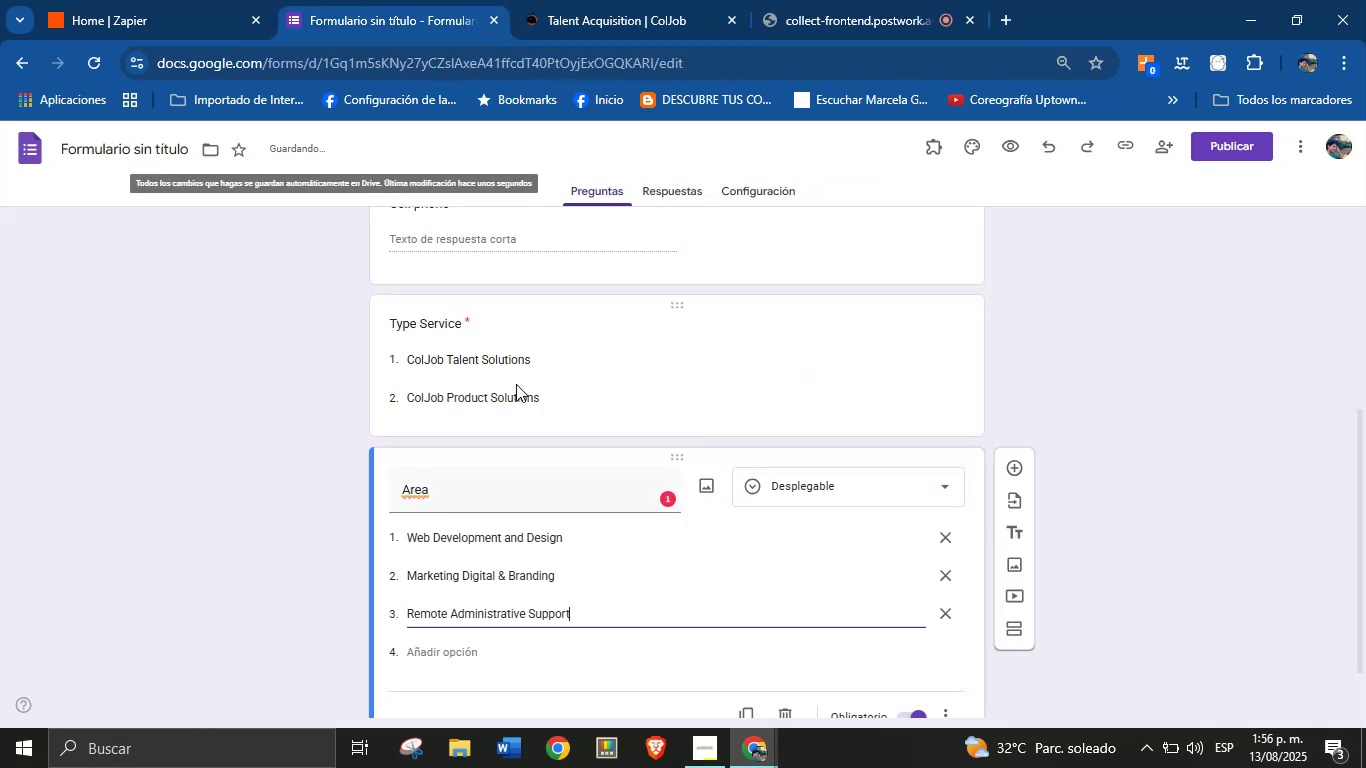 
scroll: coordinate [524, 444], scroll_direction: down, amount: 1.0
 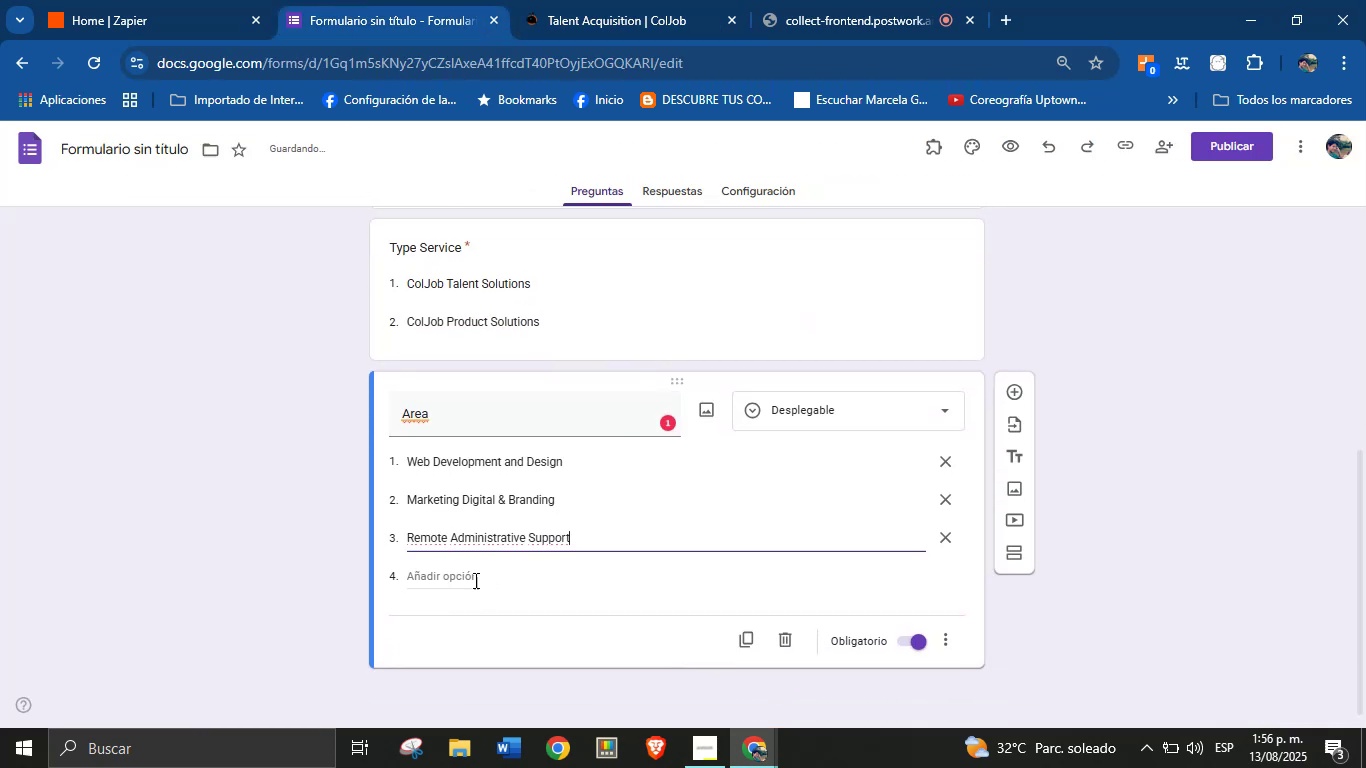 
left_click([462, 583])
 